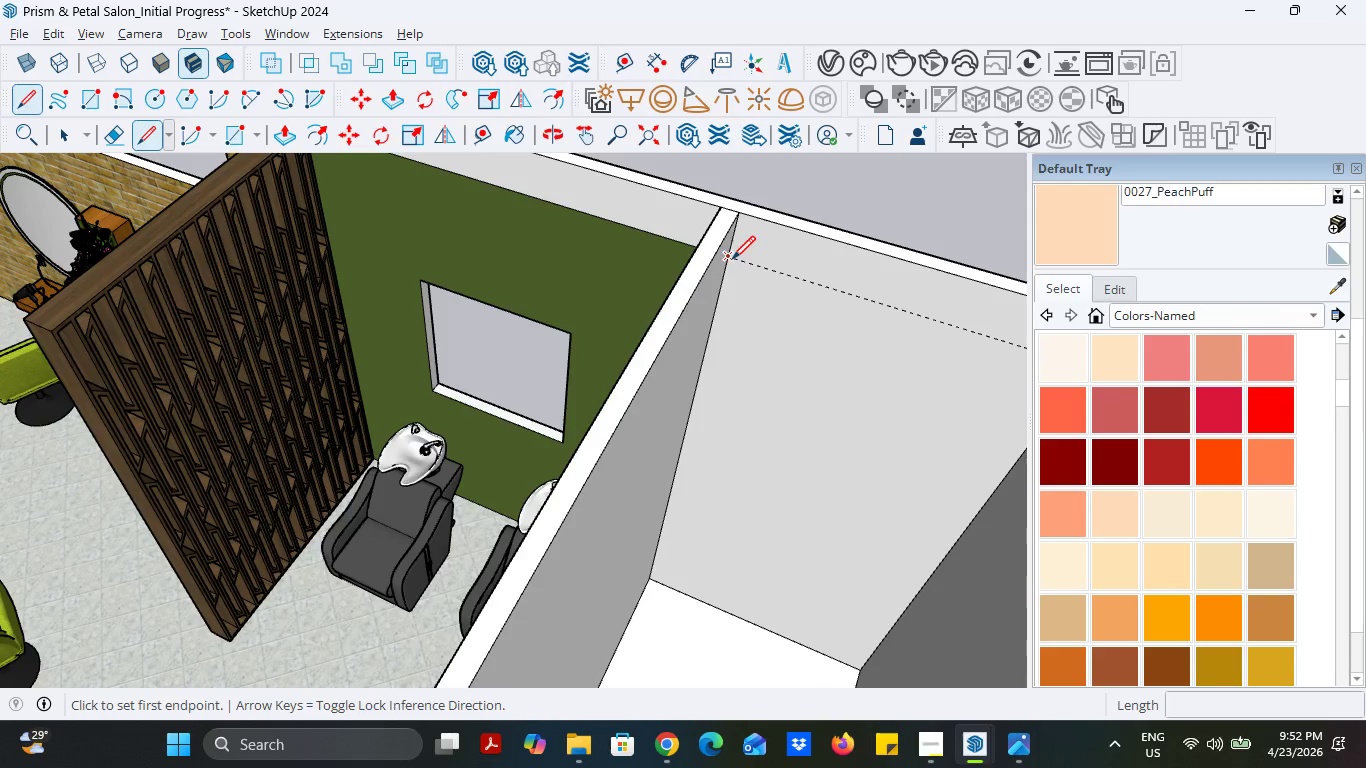 
left_click([732, 259])
 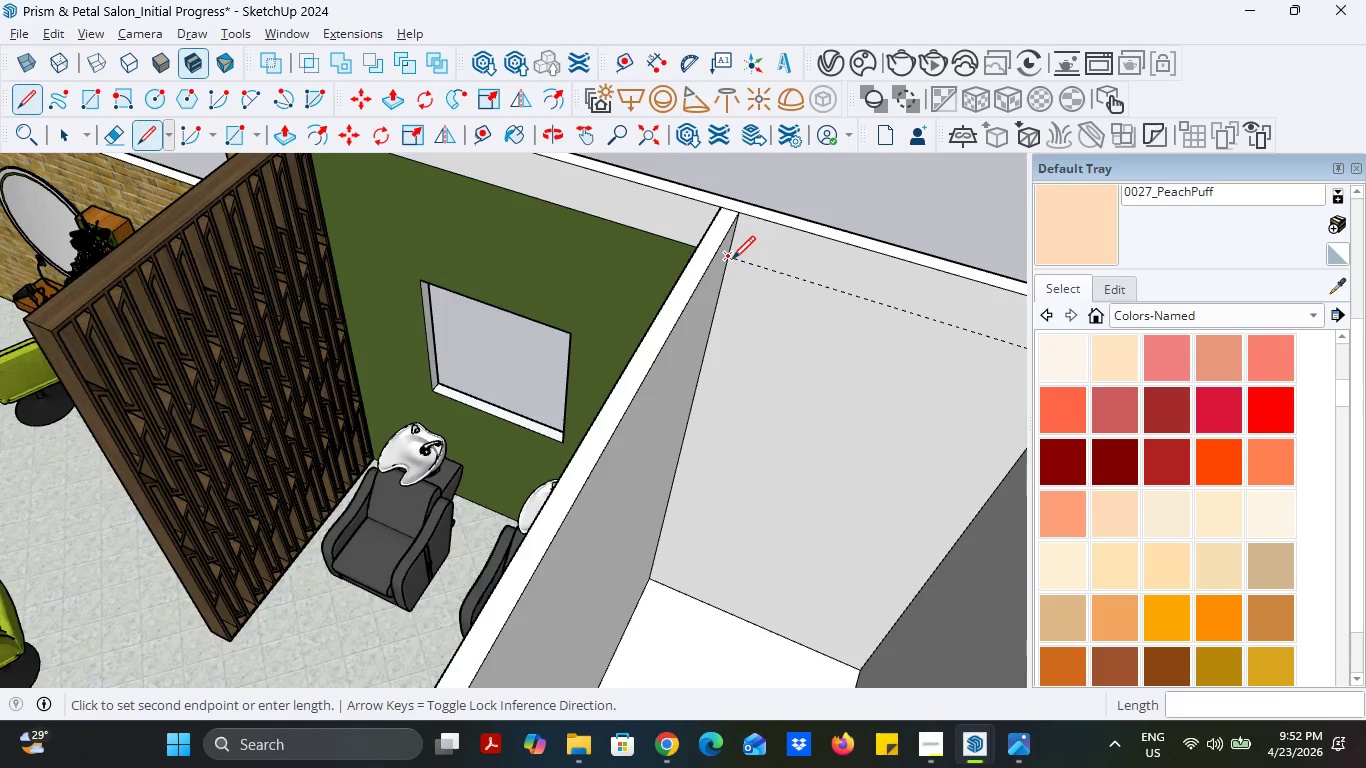 
scroll: coordinate [732, 259], scroll_direction: down, amount: 5.0
 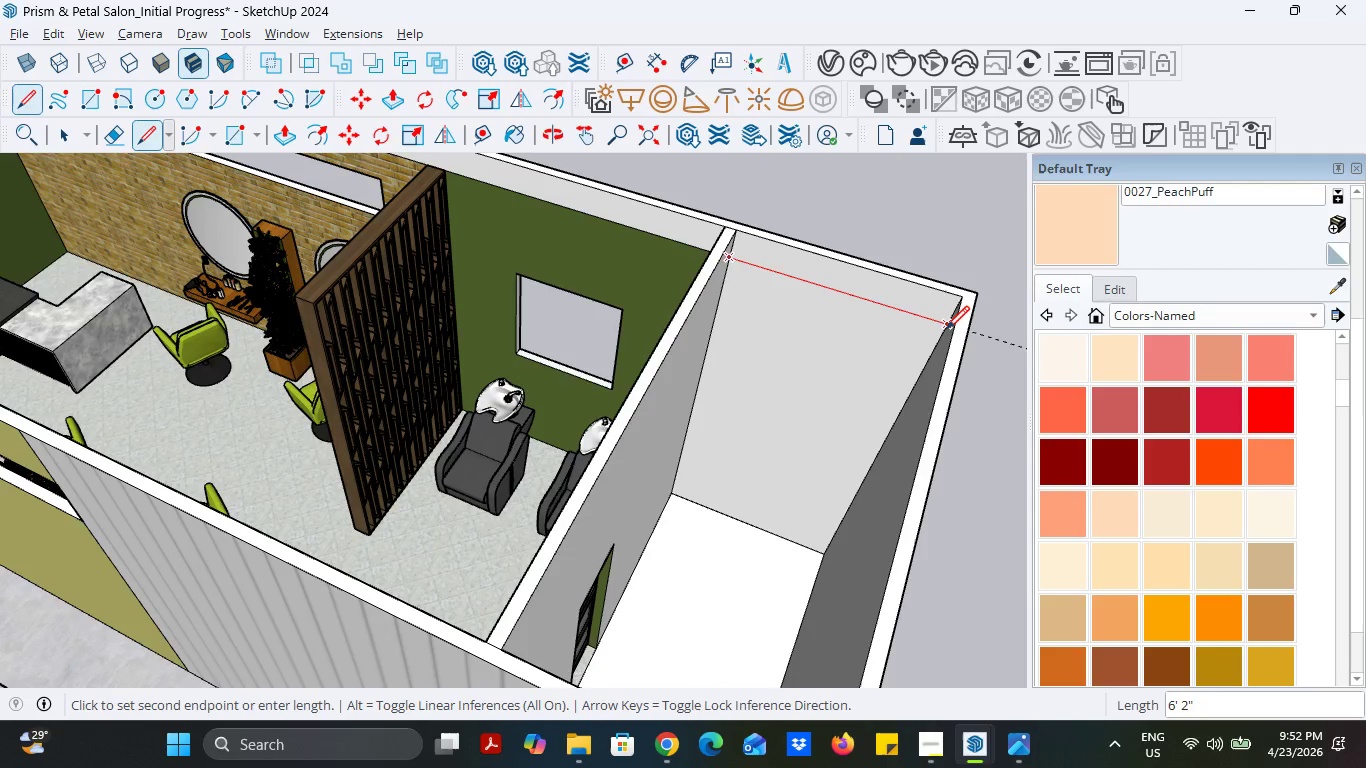 
left_click([946, 329])
 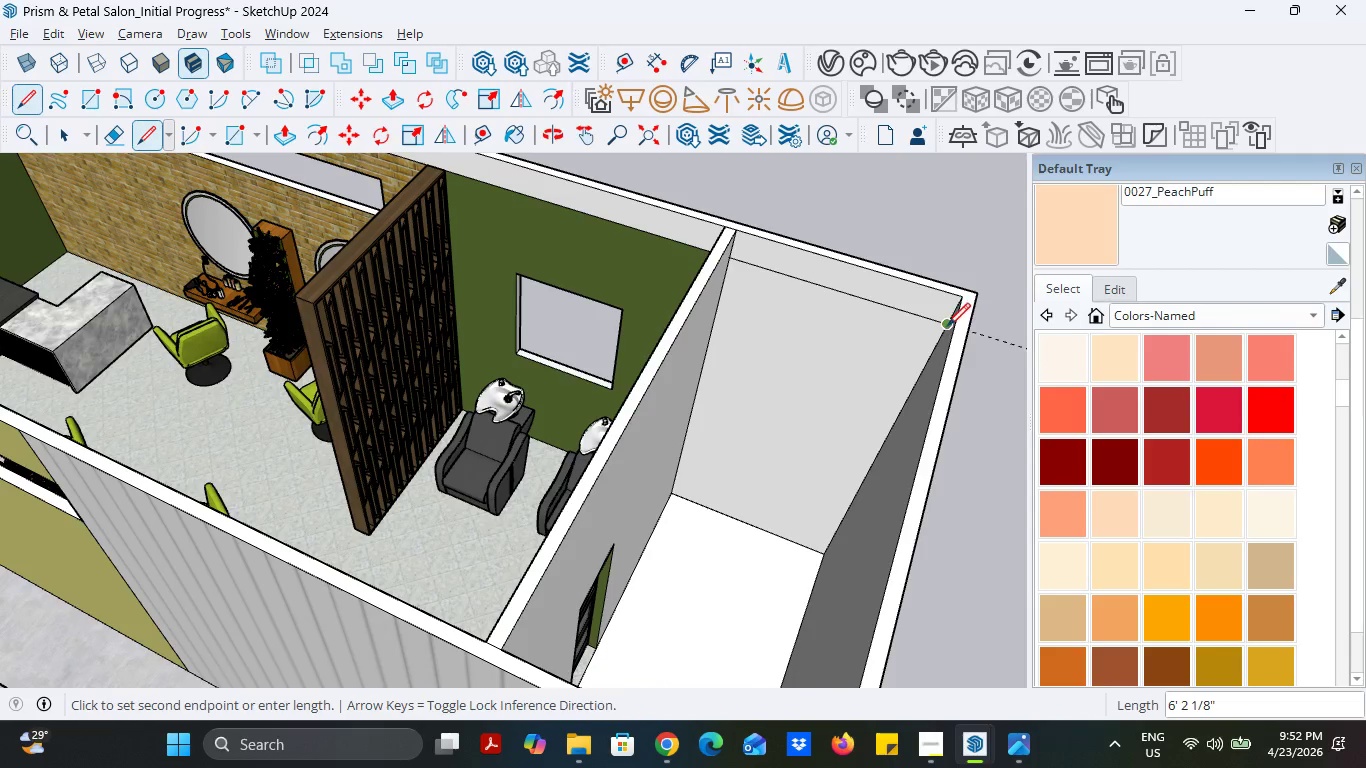 
left_click([947, 325])
 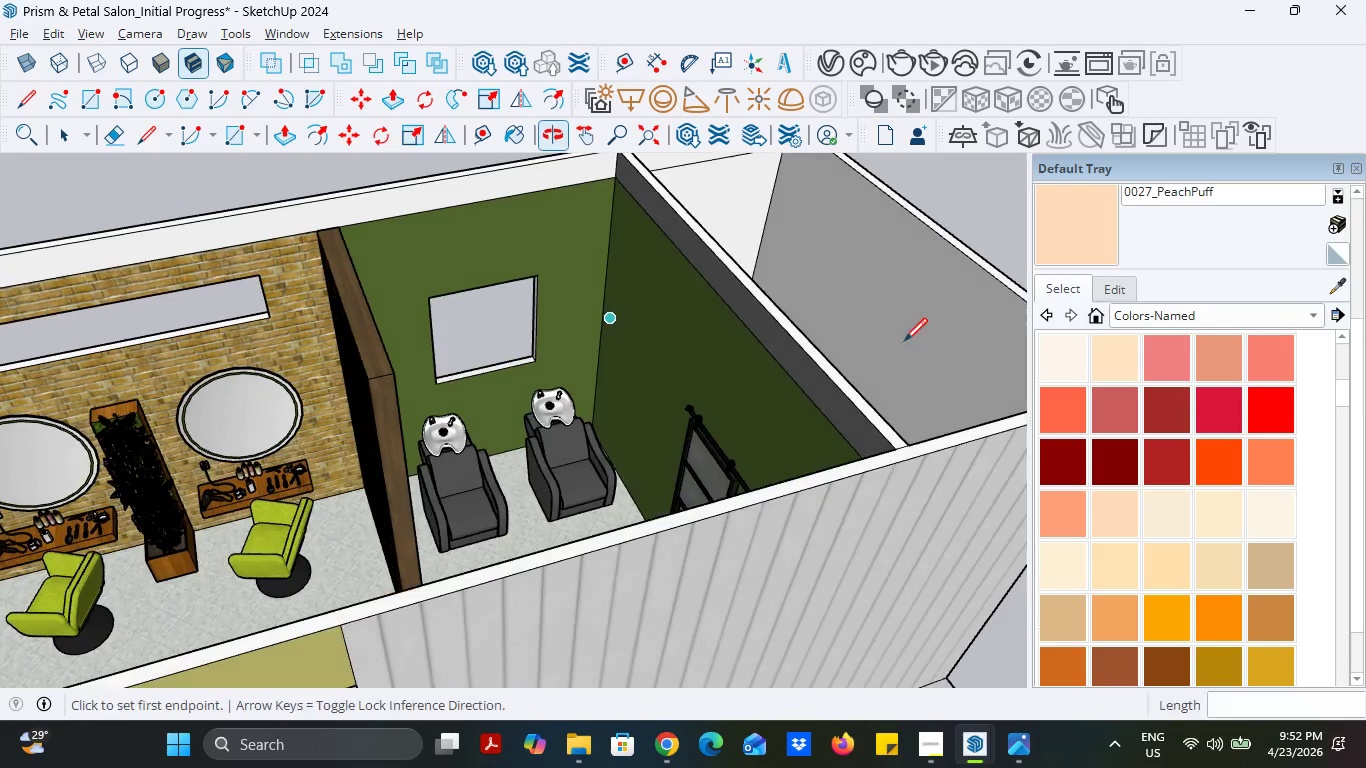 
scroll: coordinate [690, 525], scroll_direction: down, amount: 9.0
 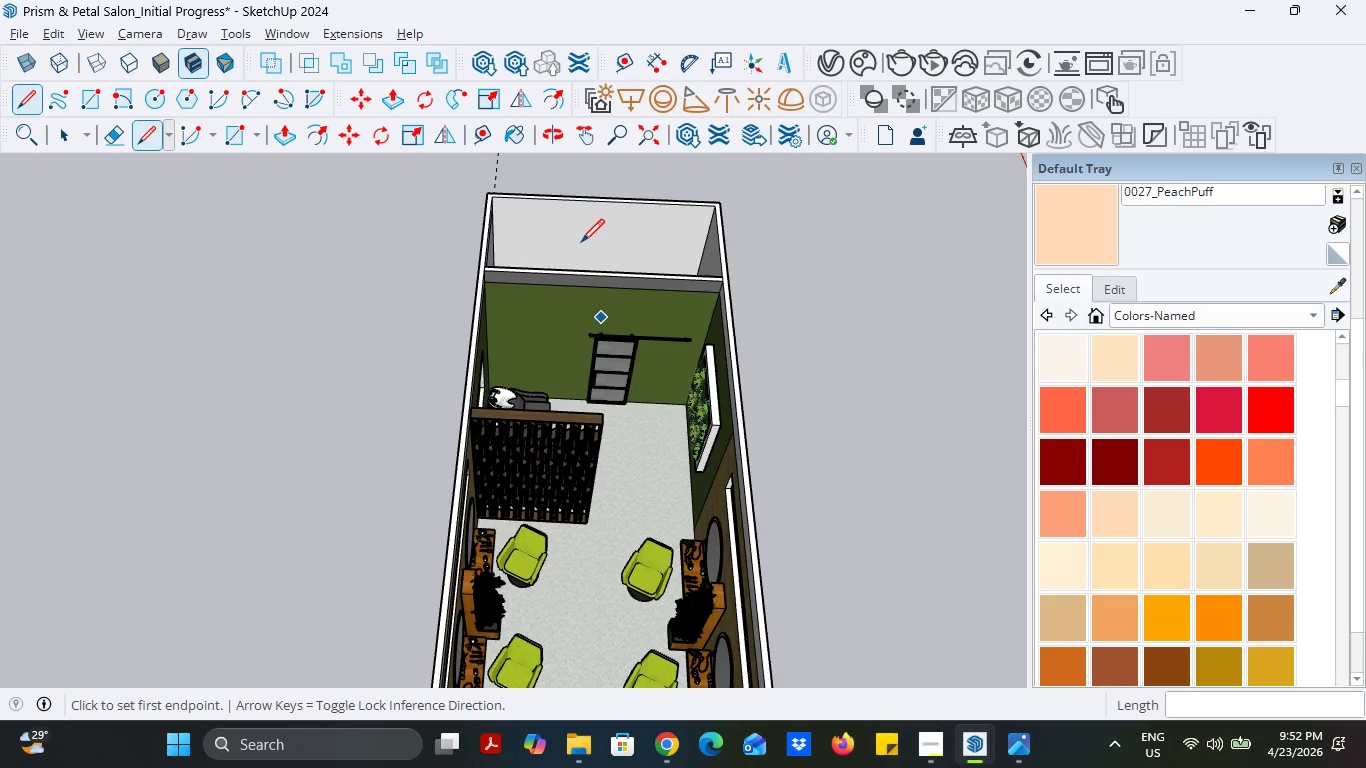 
scroll: coordinate [523, 203], scroll_direction: up, amount: 8.0
 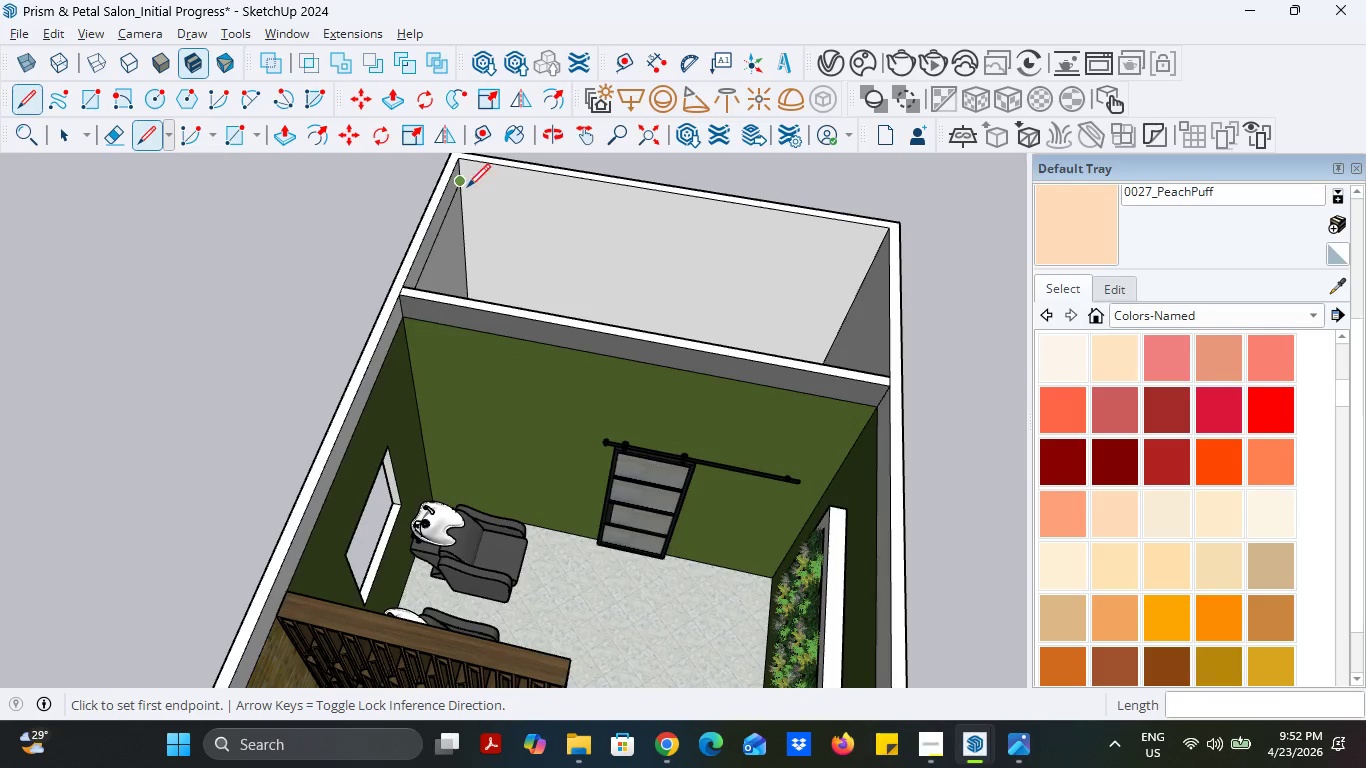 
left_click([467, 187])
 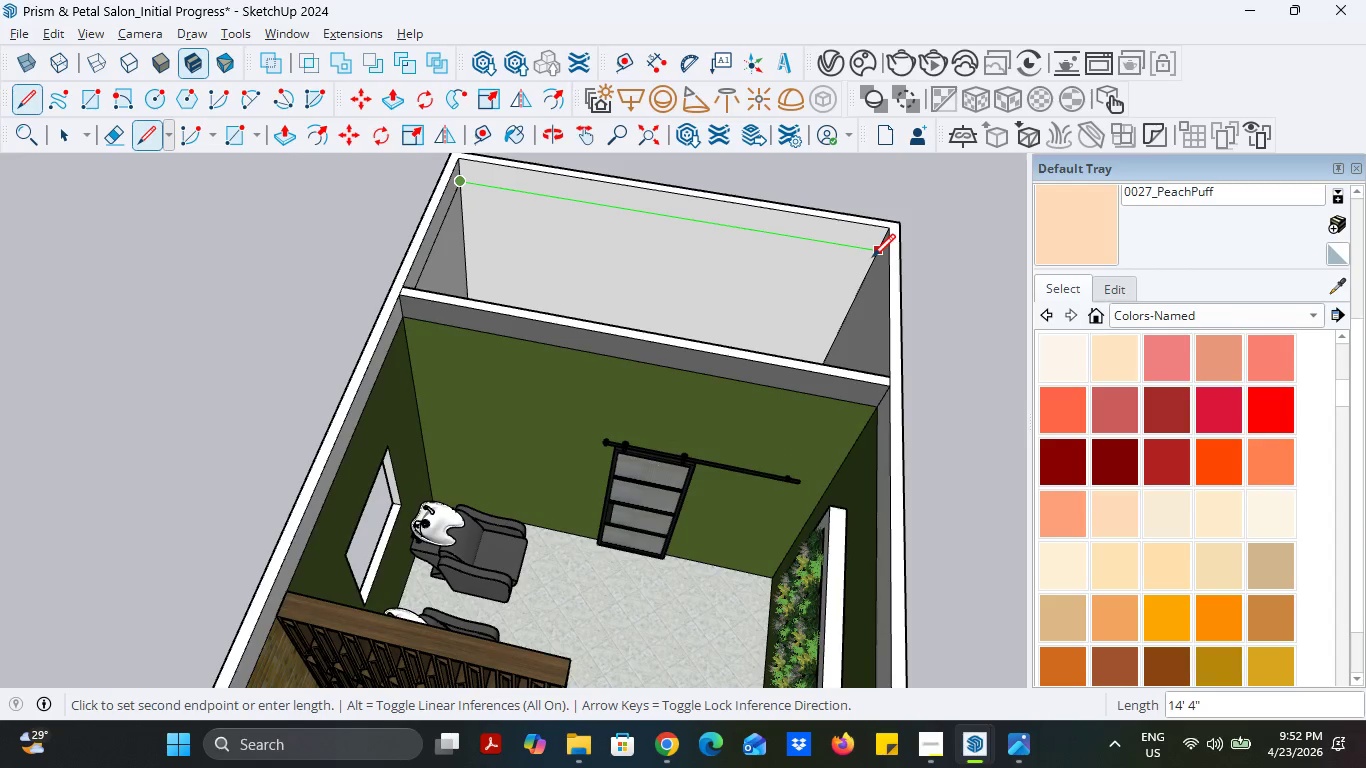 
left_click([872, 257])
 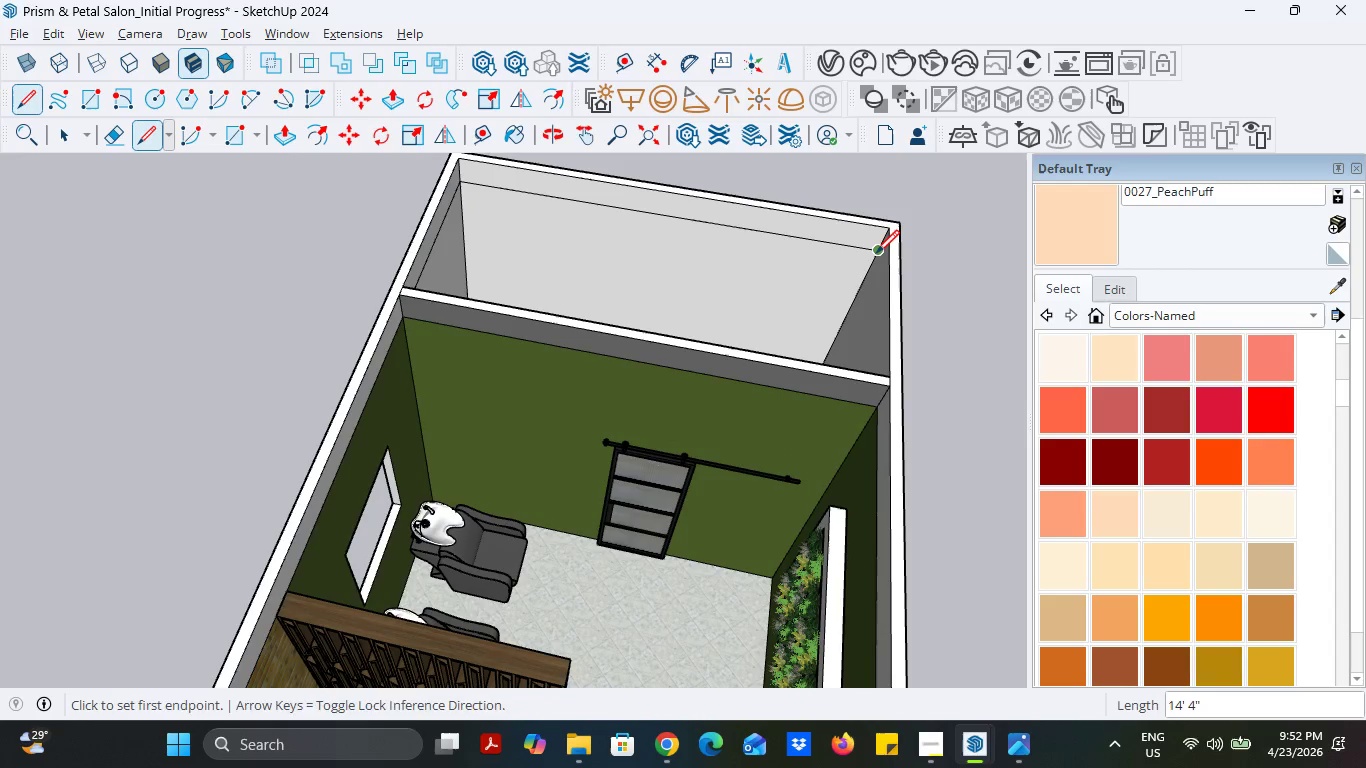 
left_click([876, 253])
 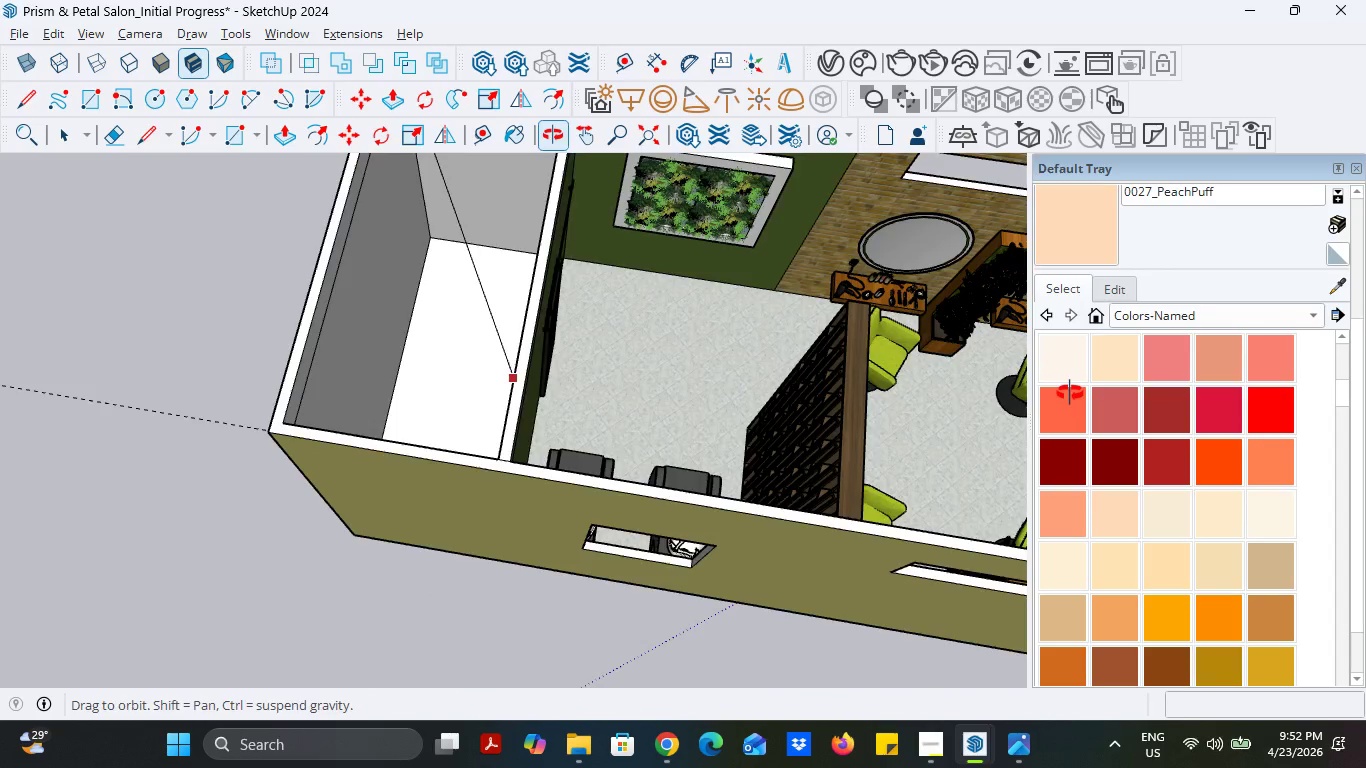 
scroll: coordinate [589, 425], scroll_direction: down, amount: 6.0
 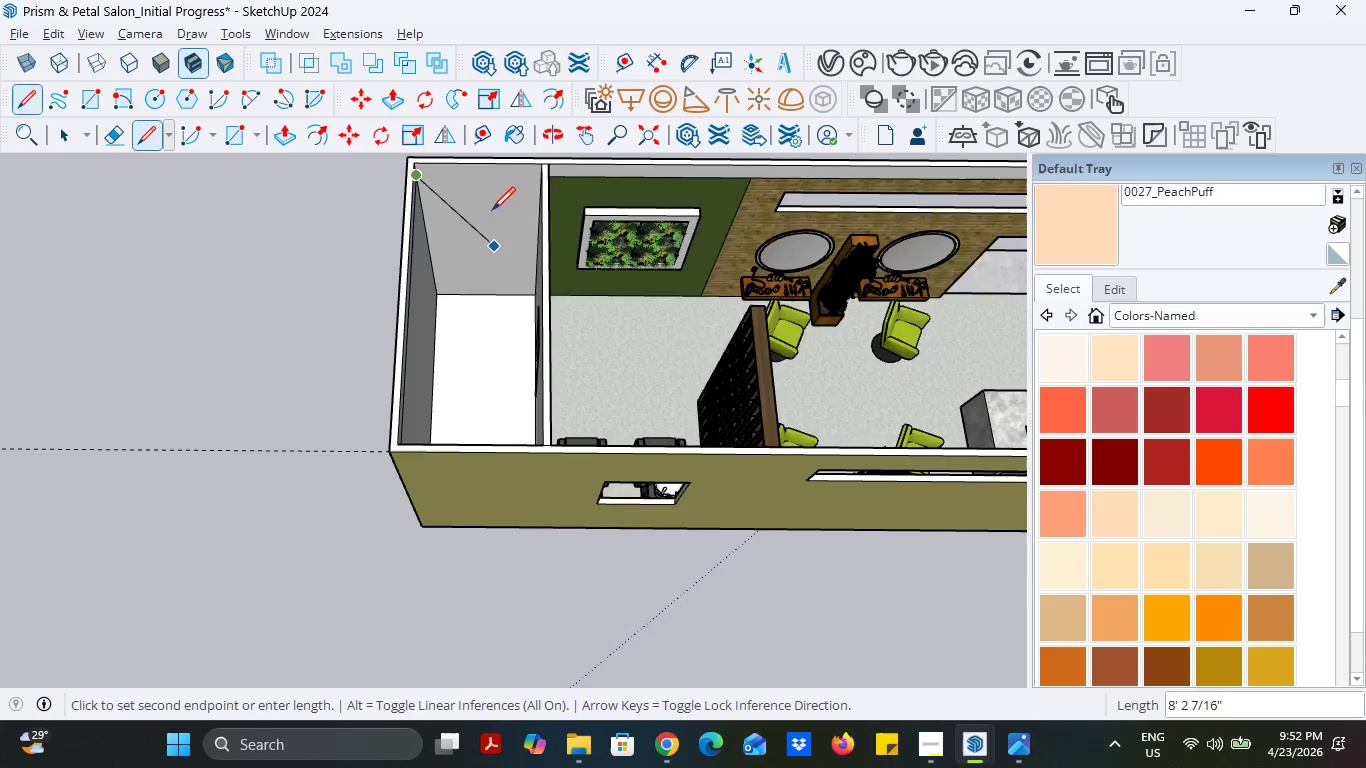 
scroll: coordinate [452, 209], scroll_direction: up, amount: 13.0
 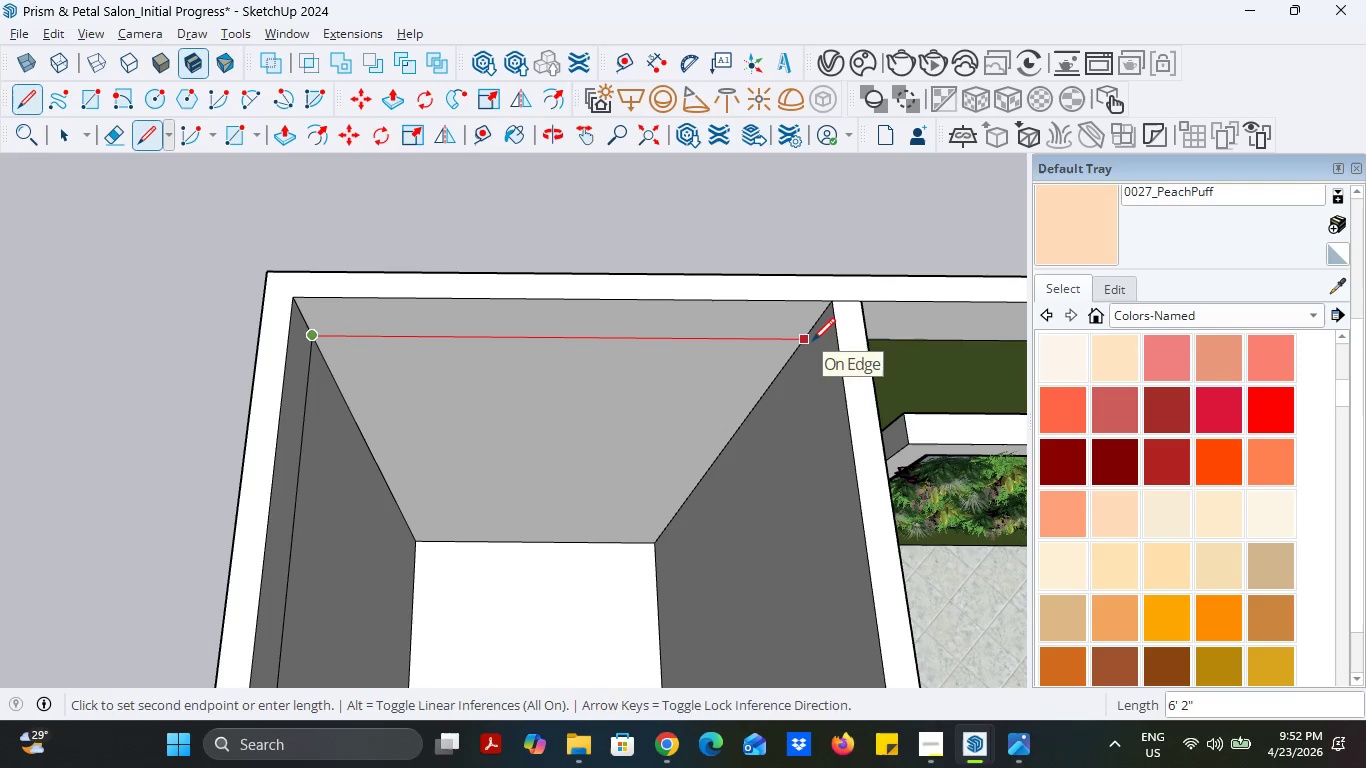 
double_click([804, 341])
 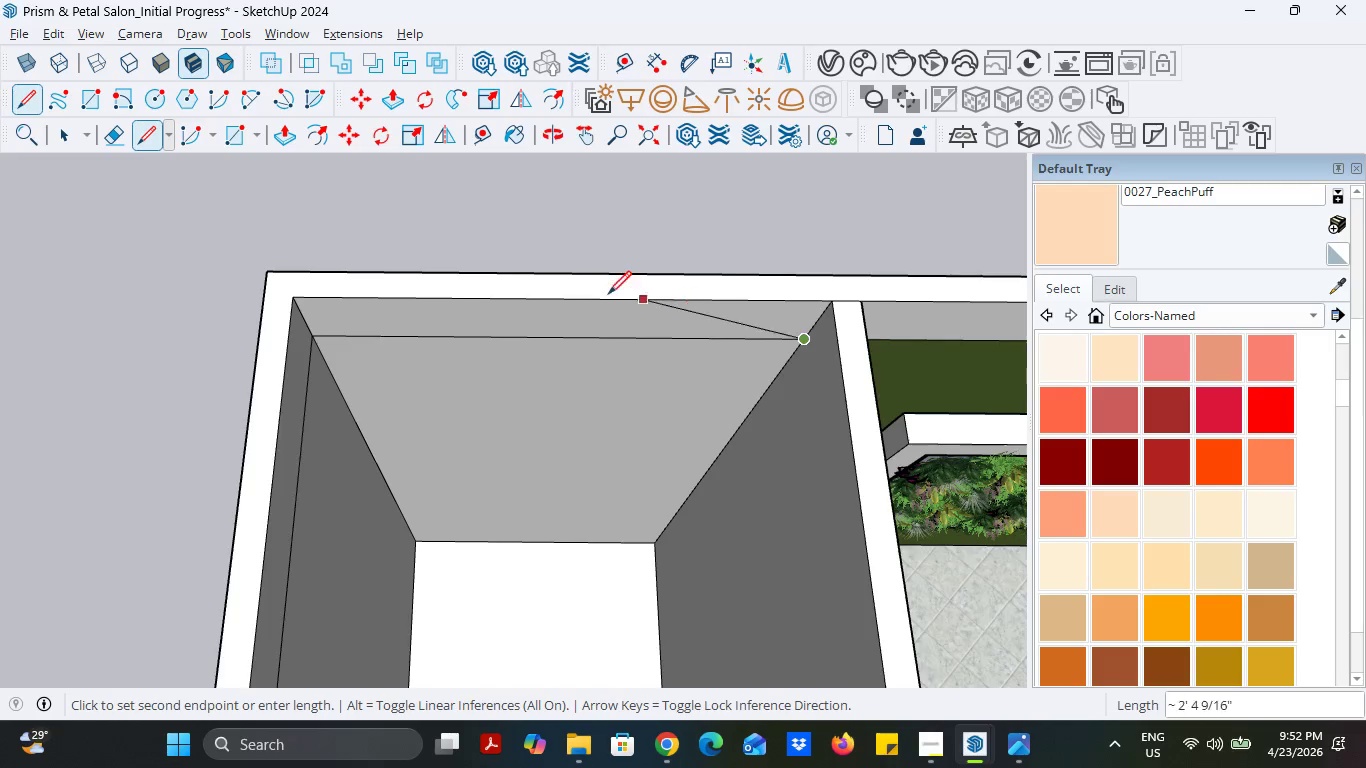 
scroll: coordinate [601, 298], scroll_direction: down, amount: 12.0
 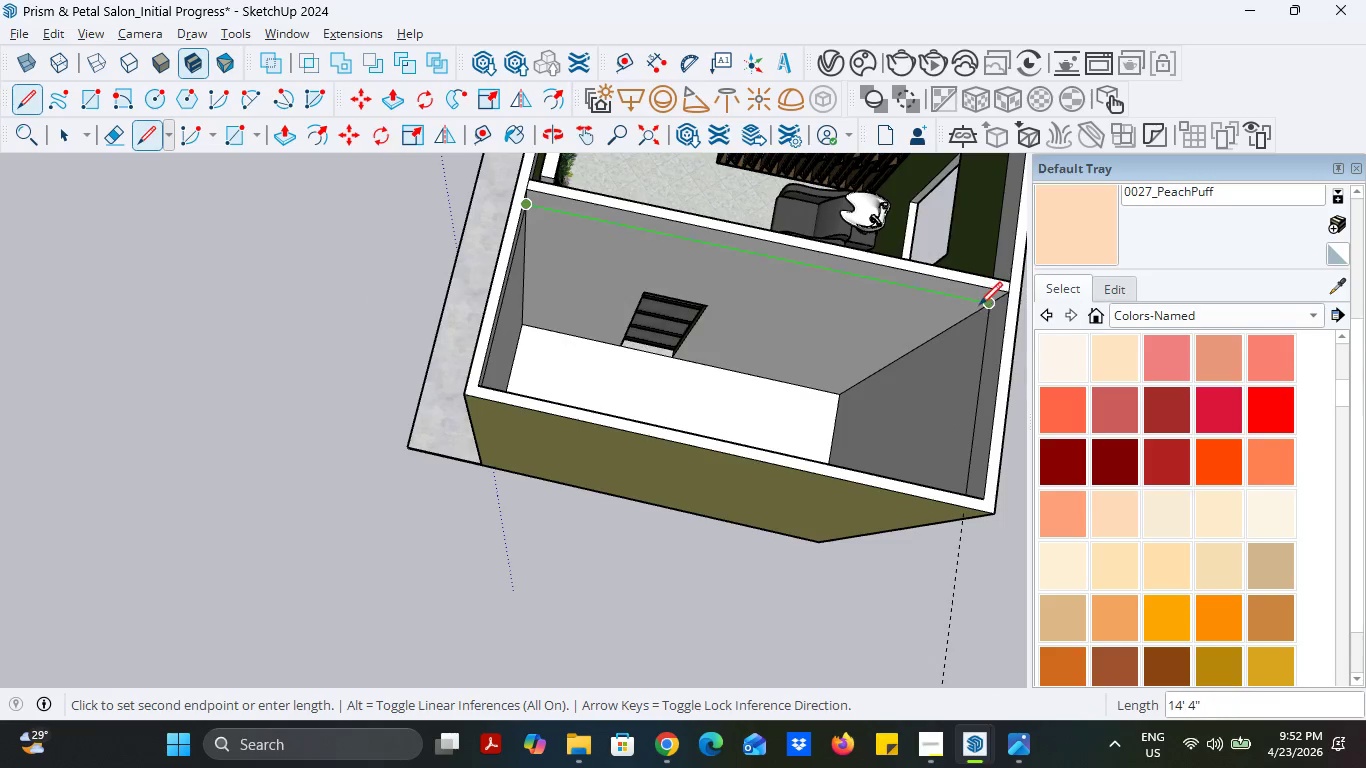 
left_click([982, 305])
 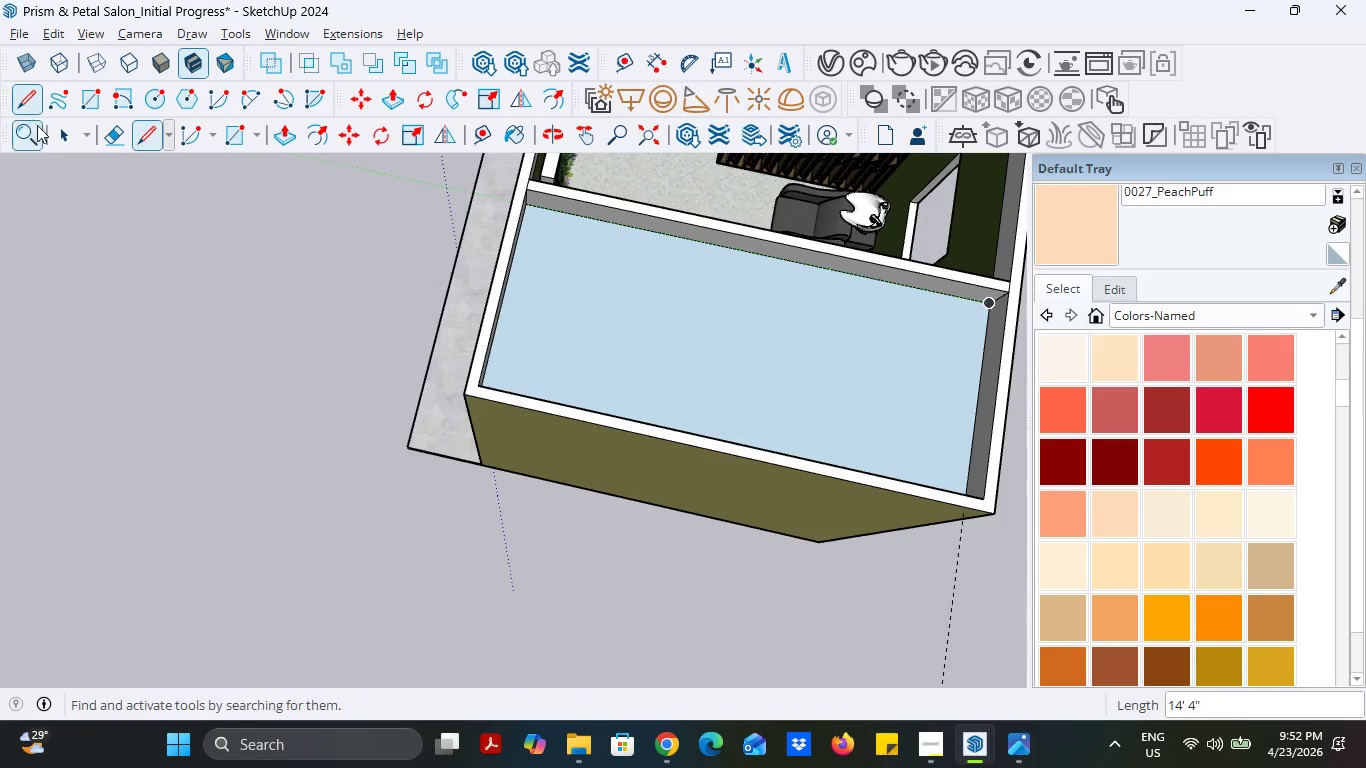 
left_click([50, 128])
 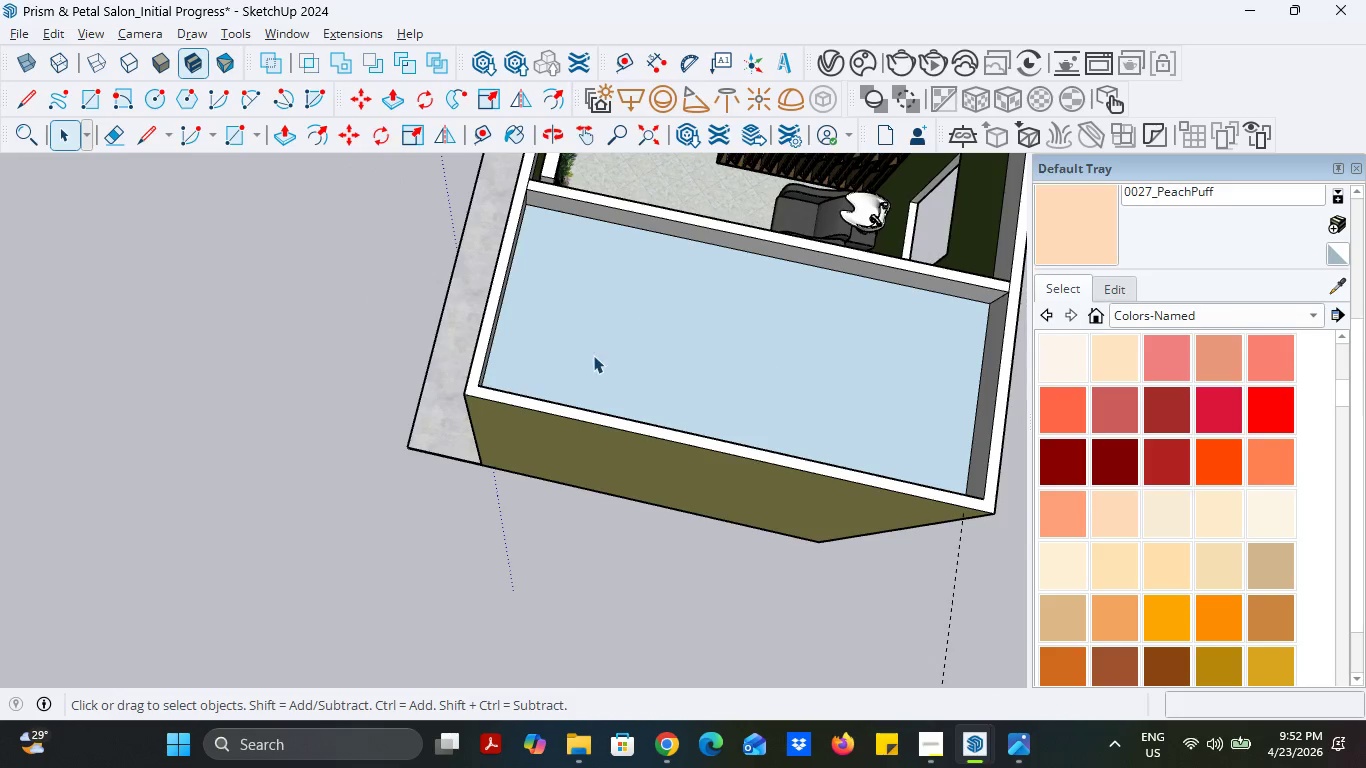 
left_click([593, 355])
 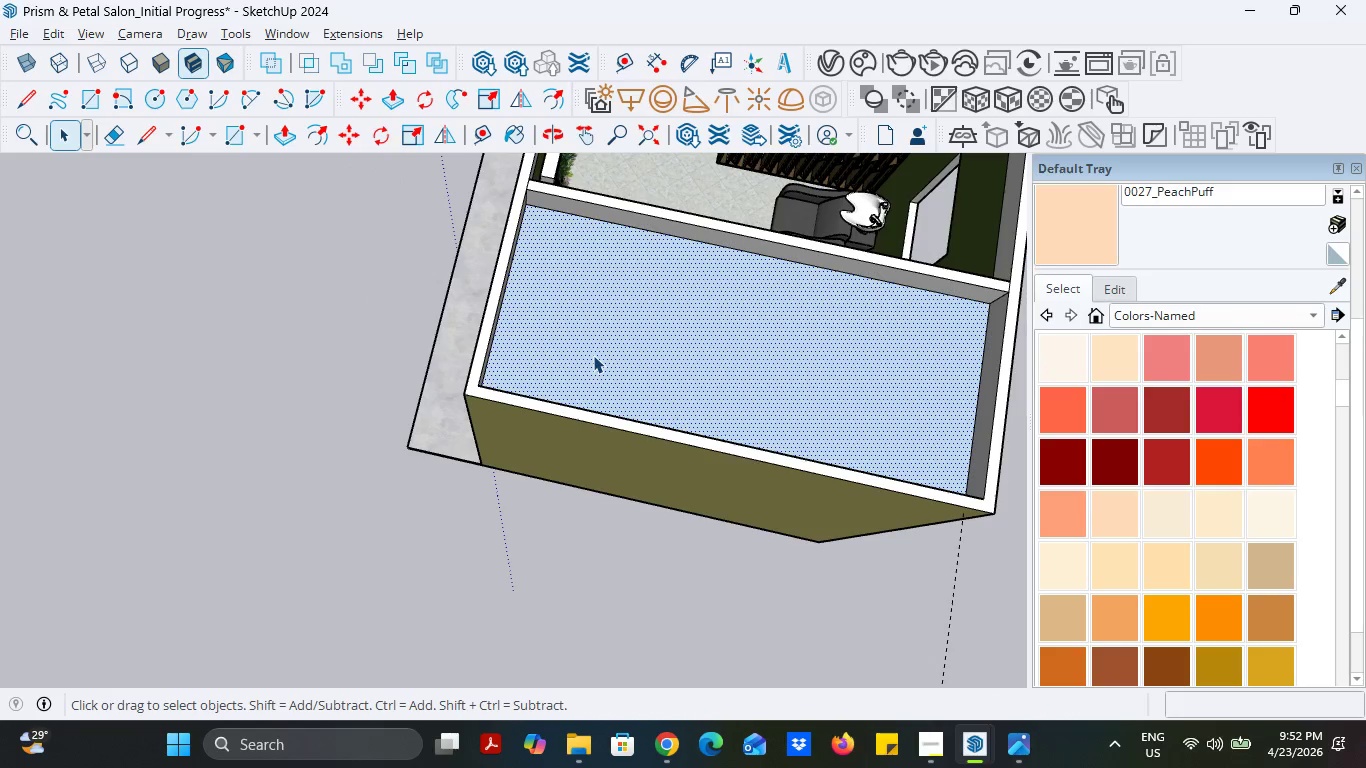 
key(Delete)
 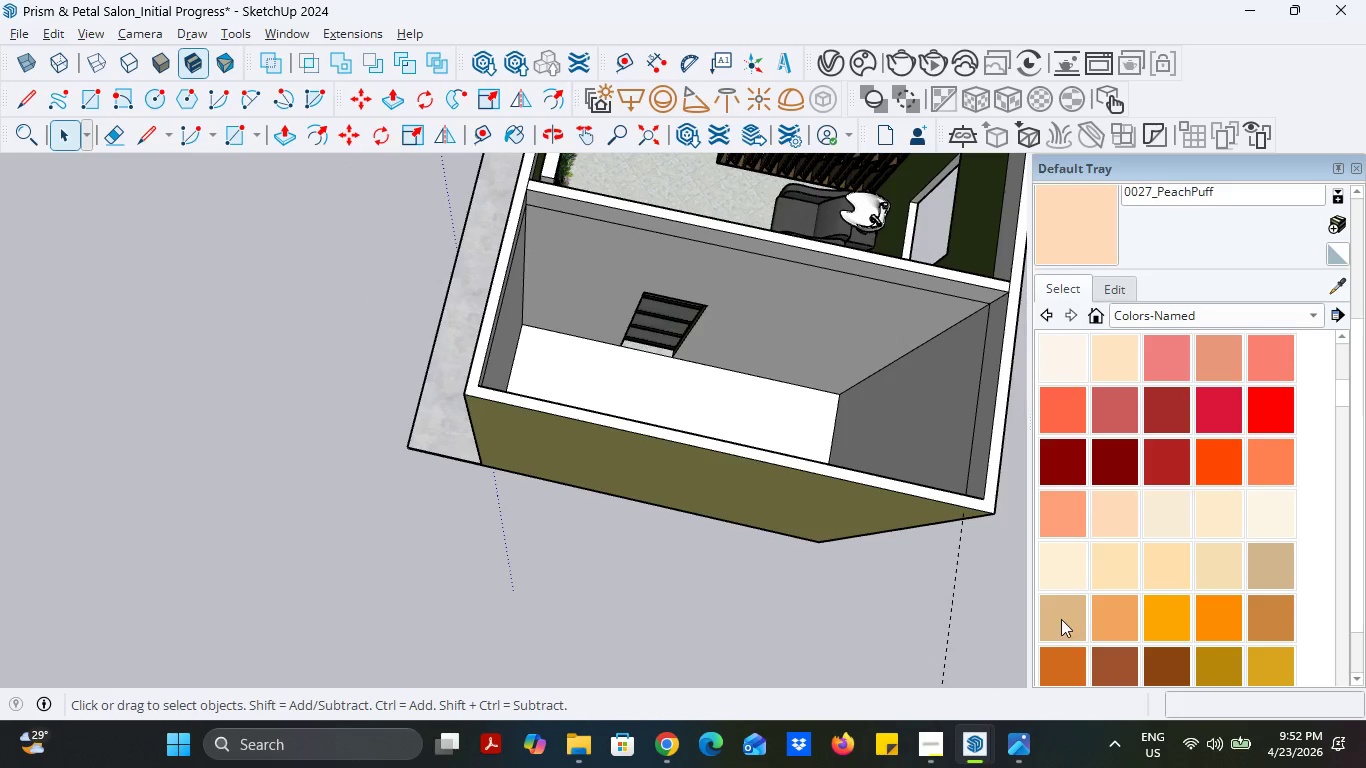 
left_click([933, 462])
 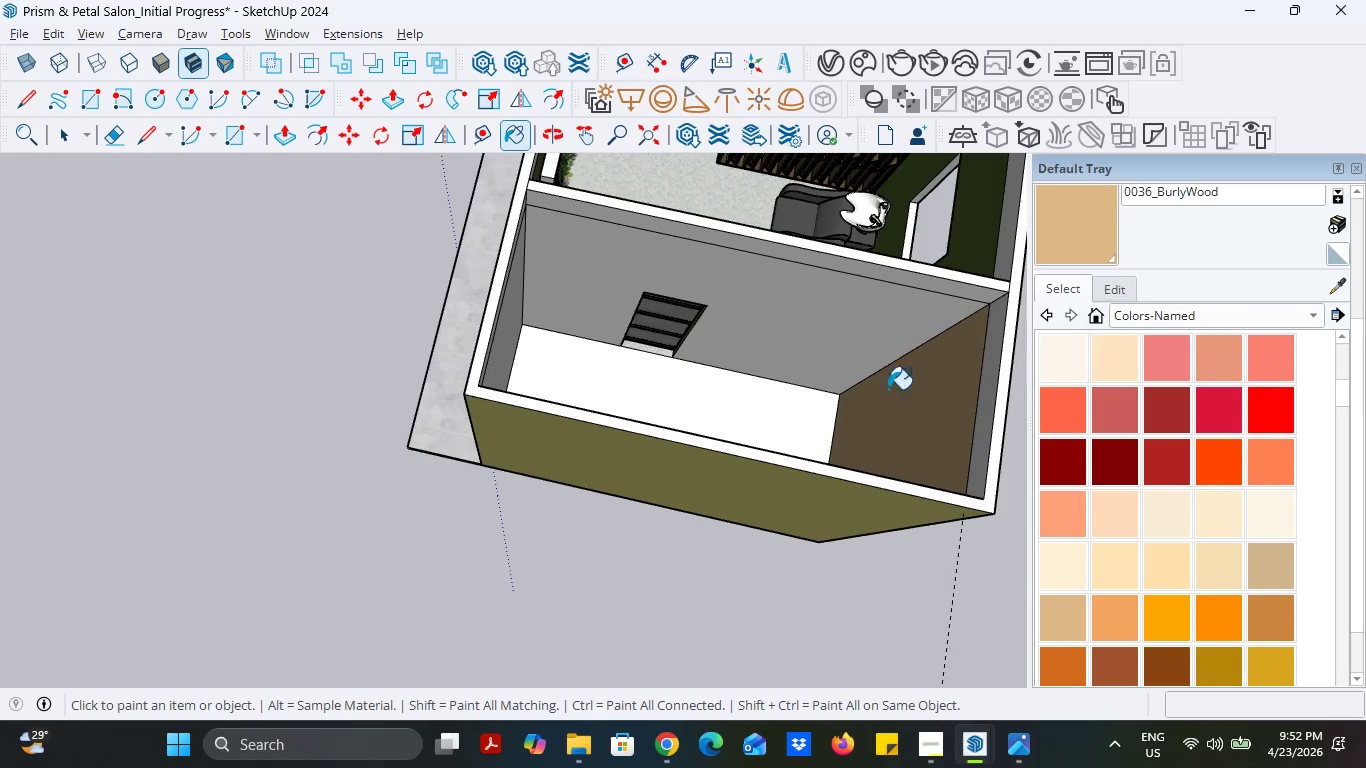 
left_click([873, 361])
 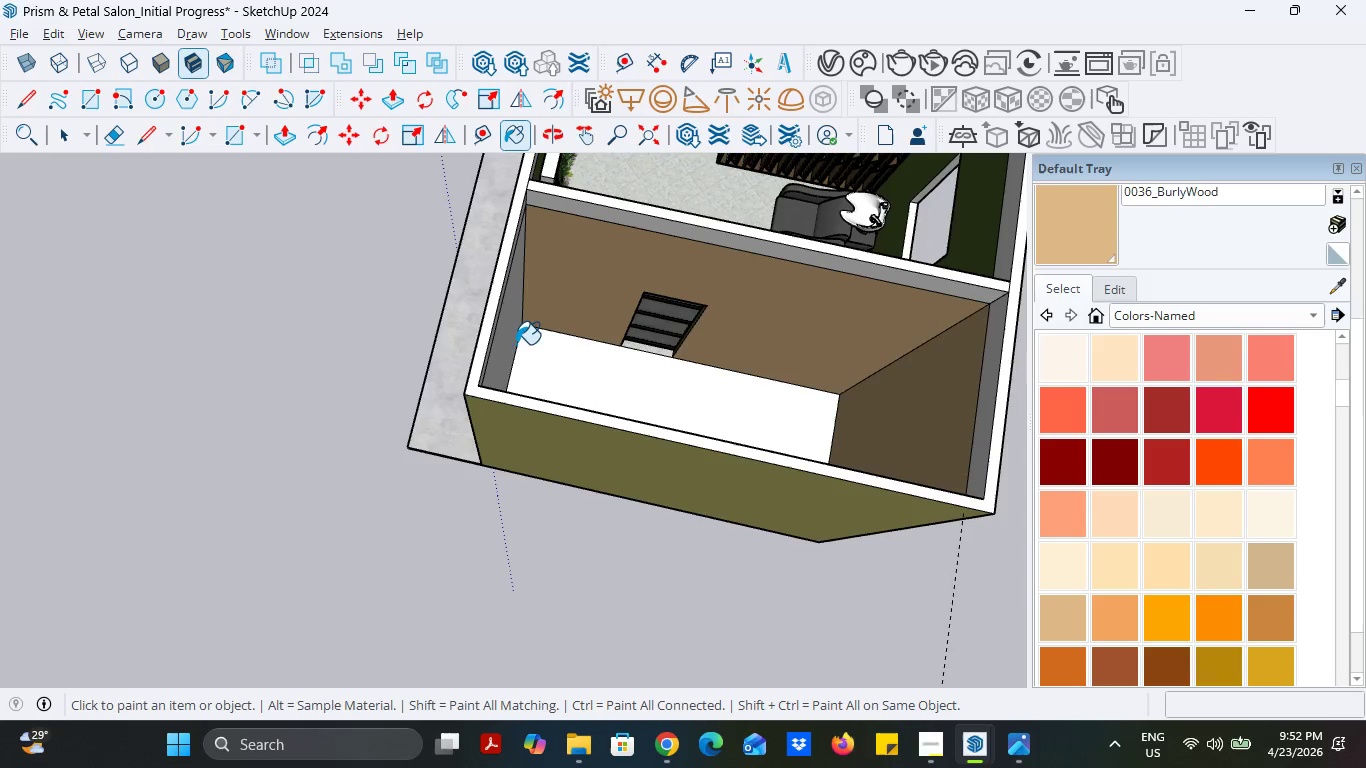 
left_click([504, 344])
 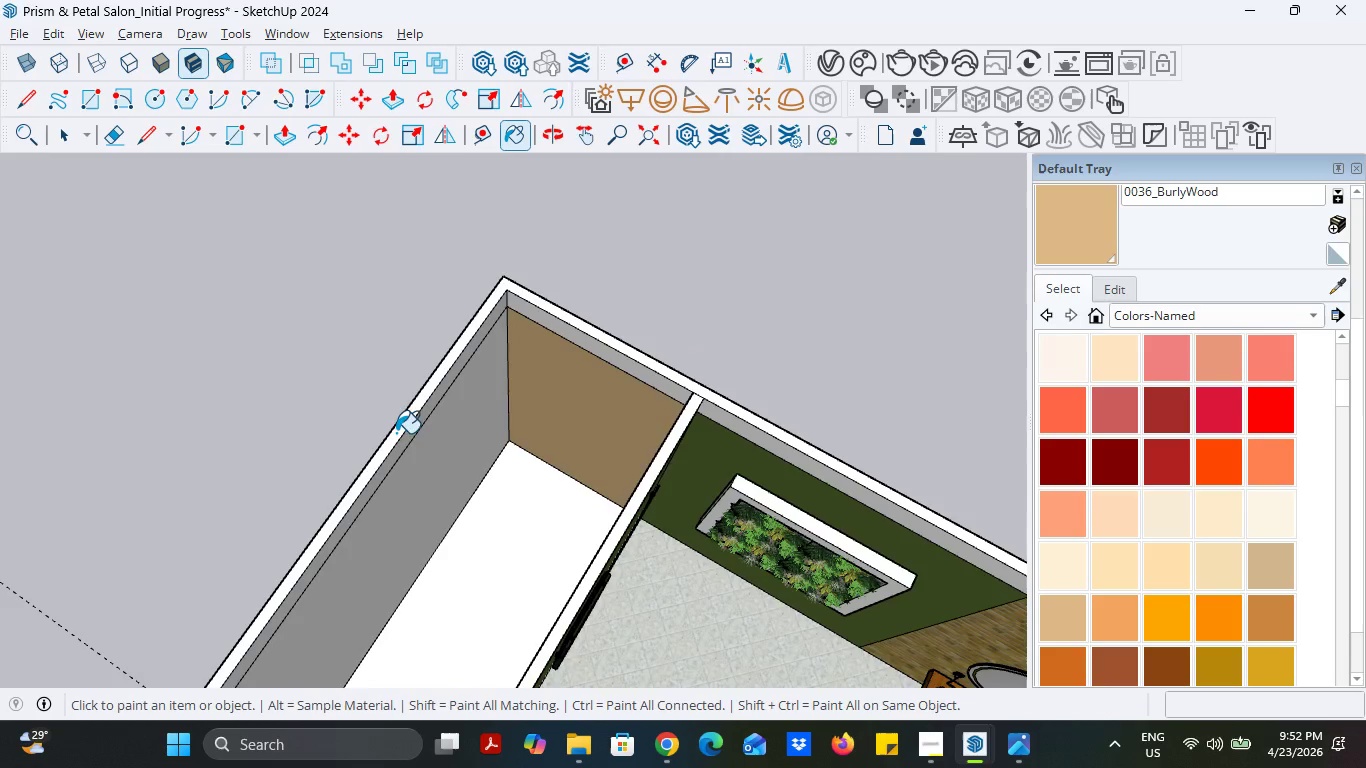 
left_click([437, 474])
 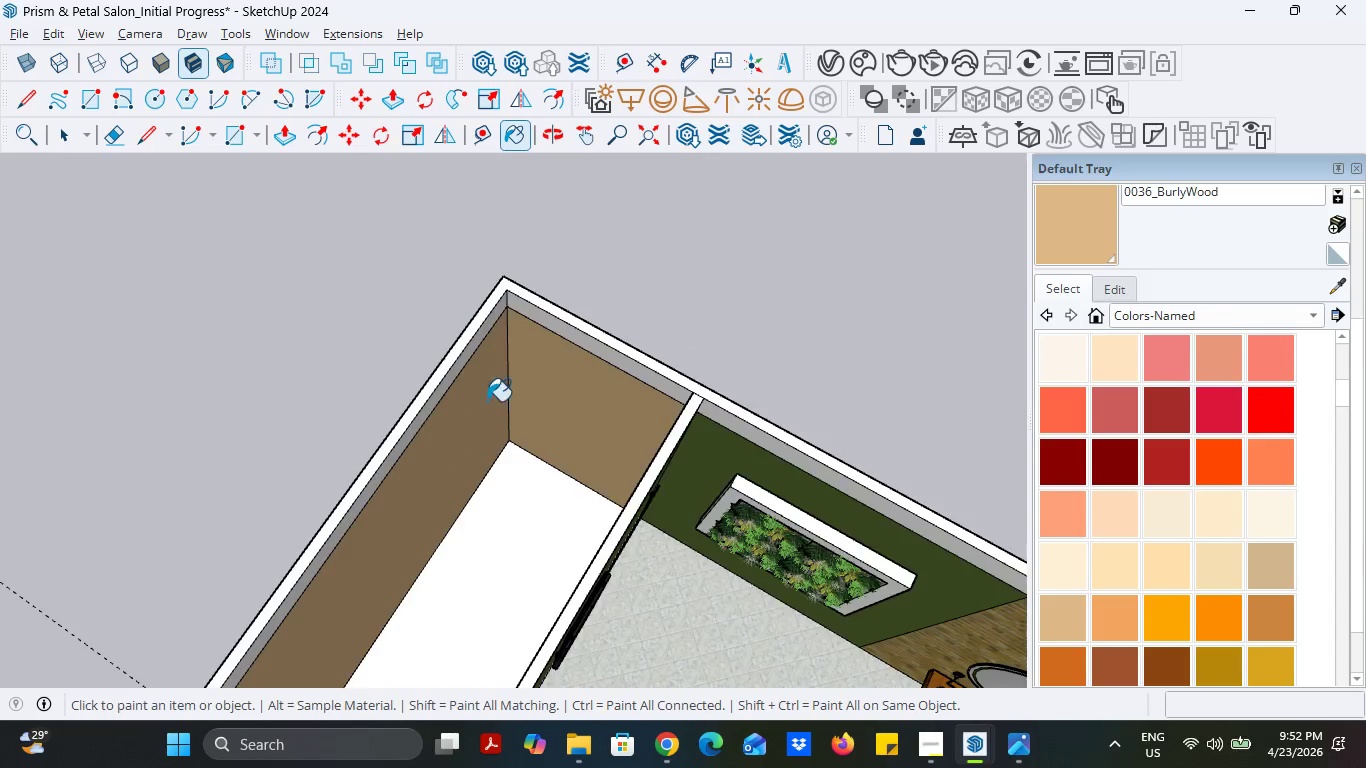 
scroll: coordinate [570, 387], scroll_direction: down, amount: 5.0
 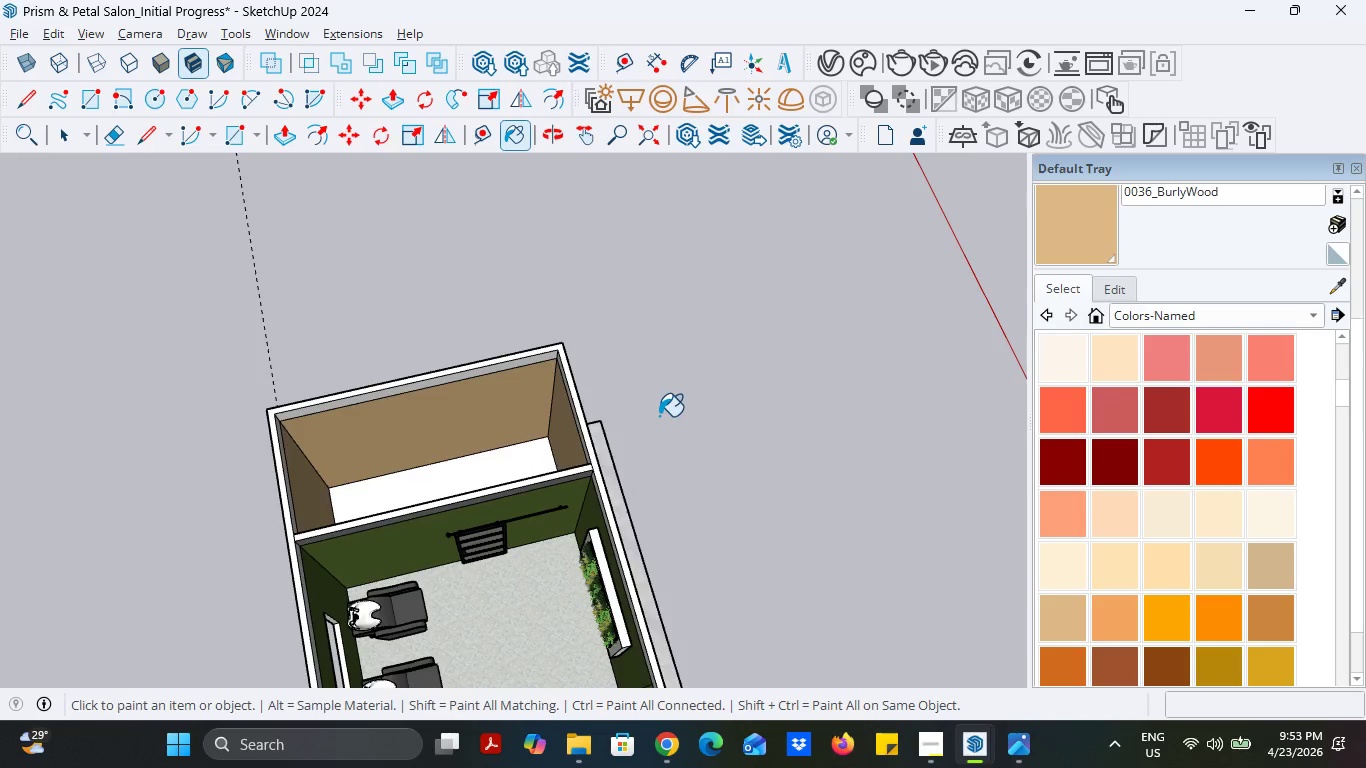 
scroll: coordinate [361, 448], scroll_direction: up, amount: 3.0
 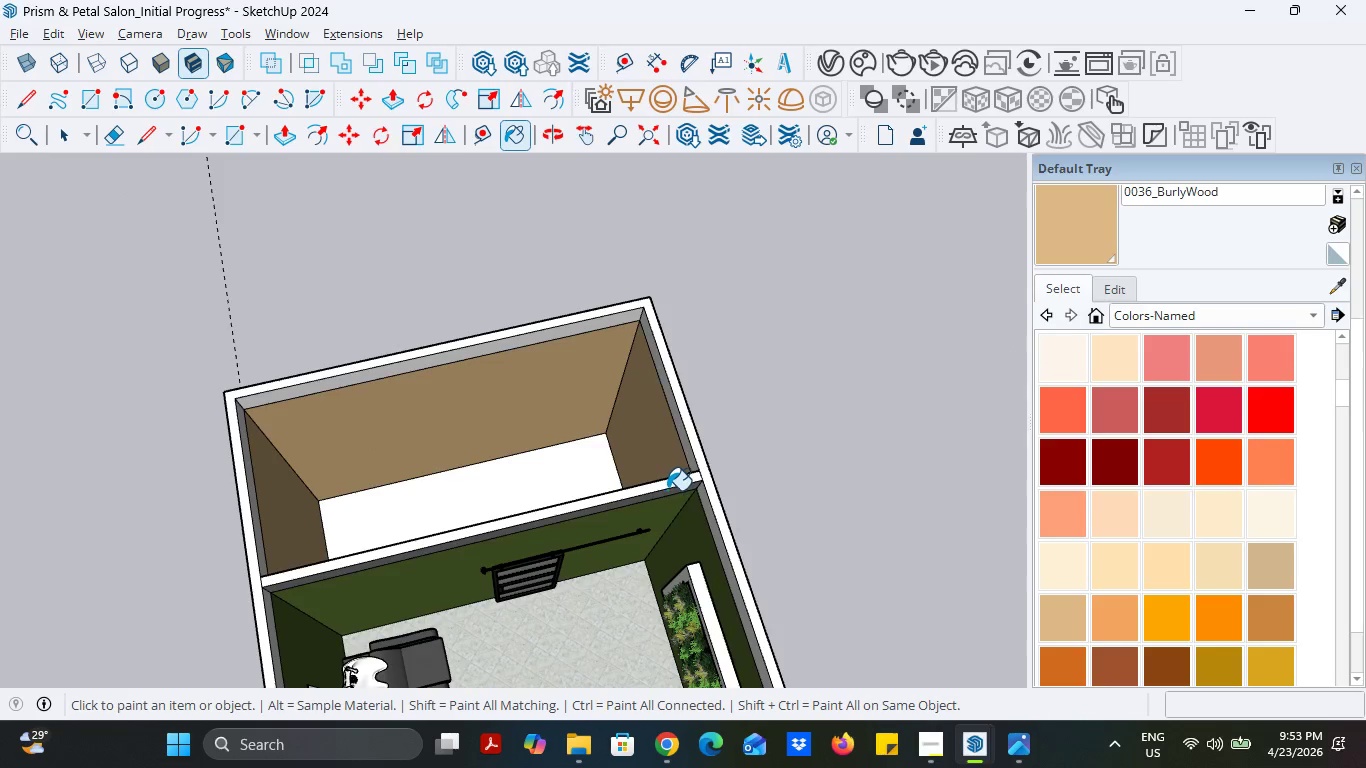 
scroll: coordinate [662, 490], scroll_direction: down, amount: 3.0
 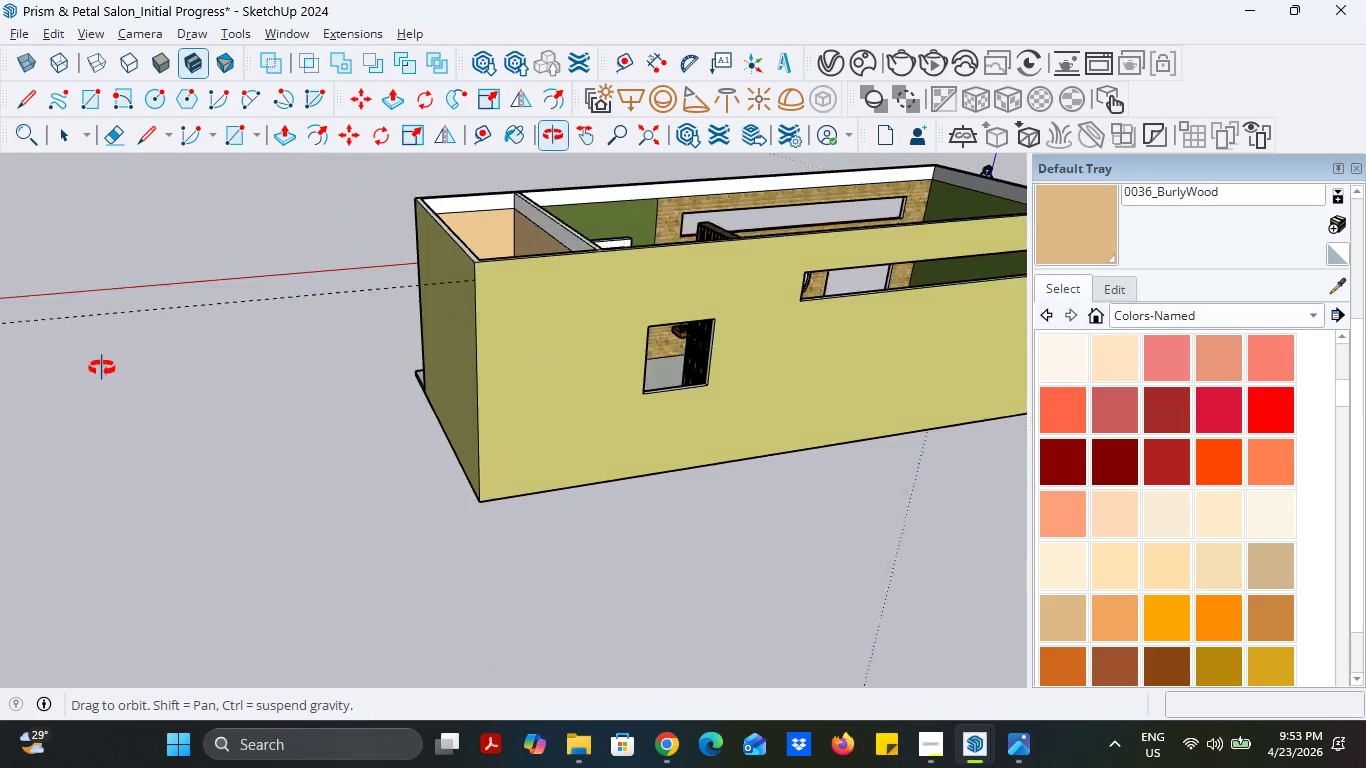 
scroll: coordinate [432, 403], scroll_direction: up, amount: 3.0
 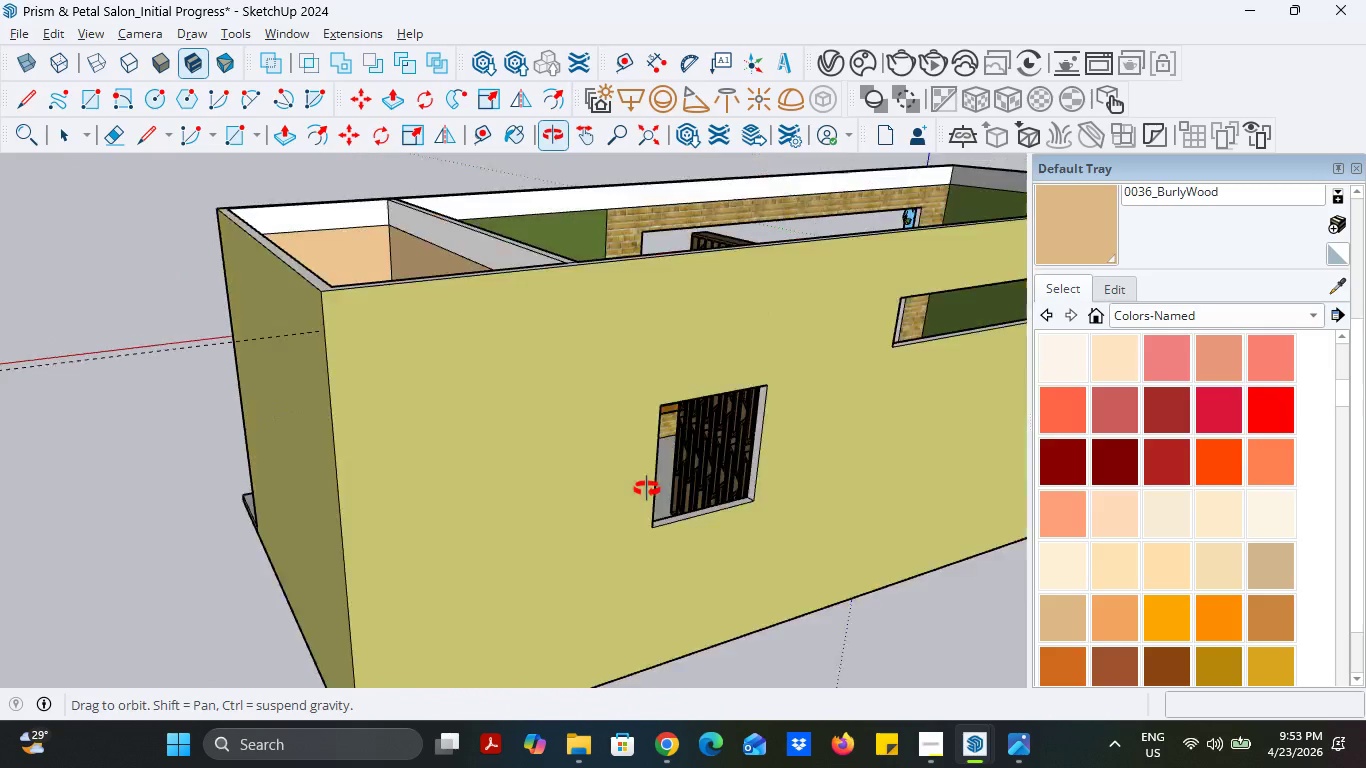 
left_click([486, 137])
 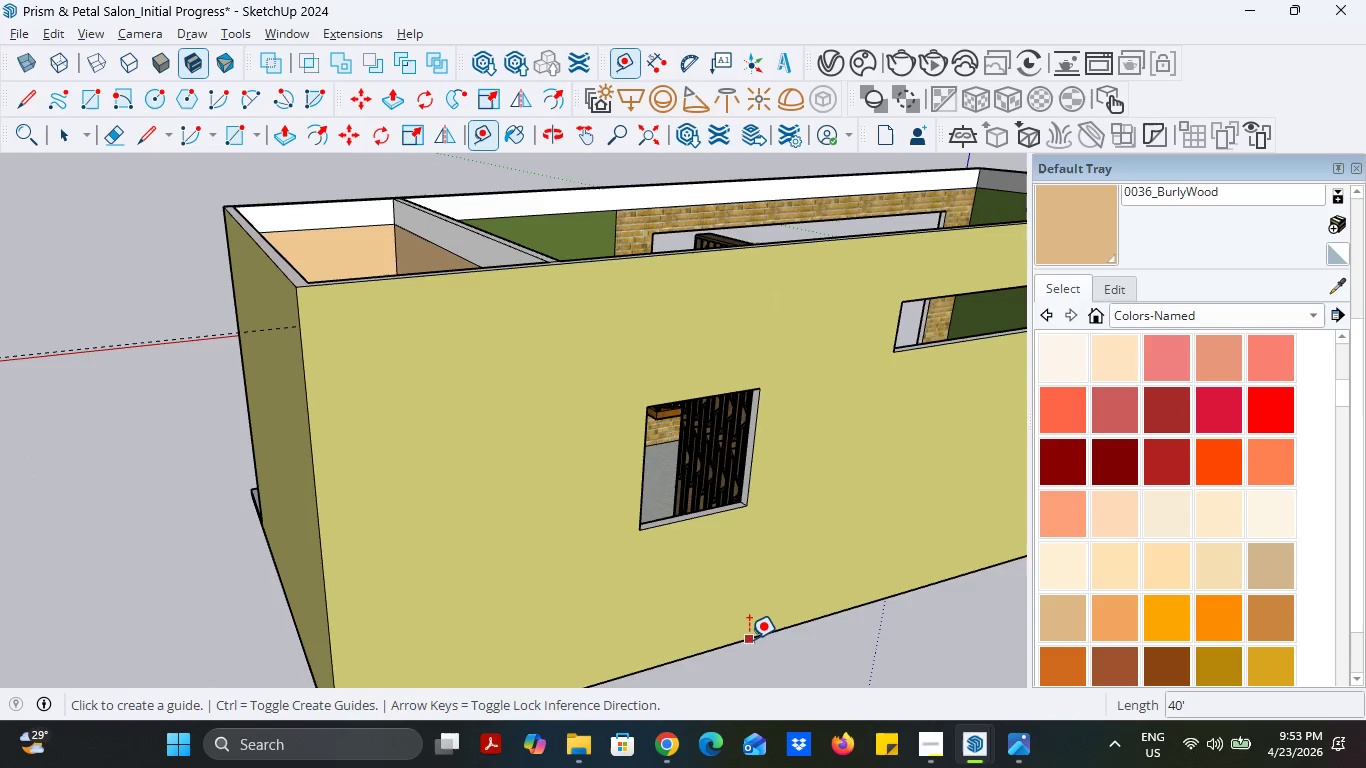 
left_click([749, 639])
 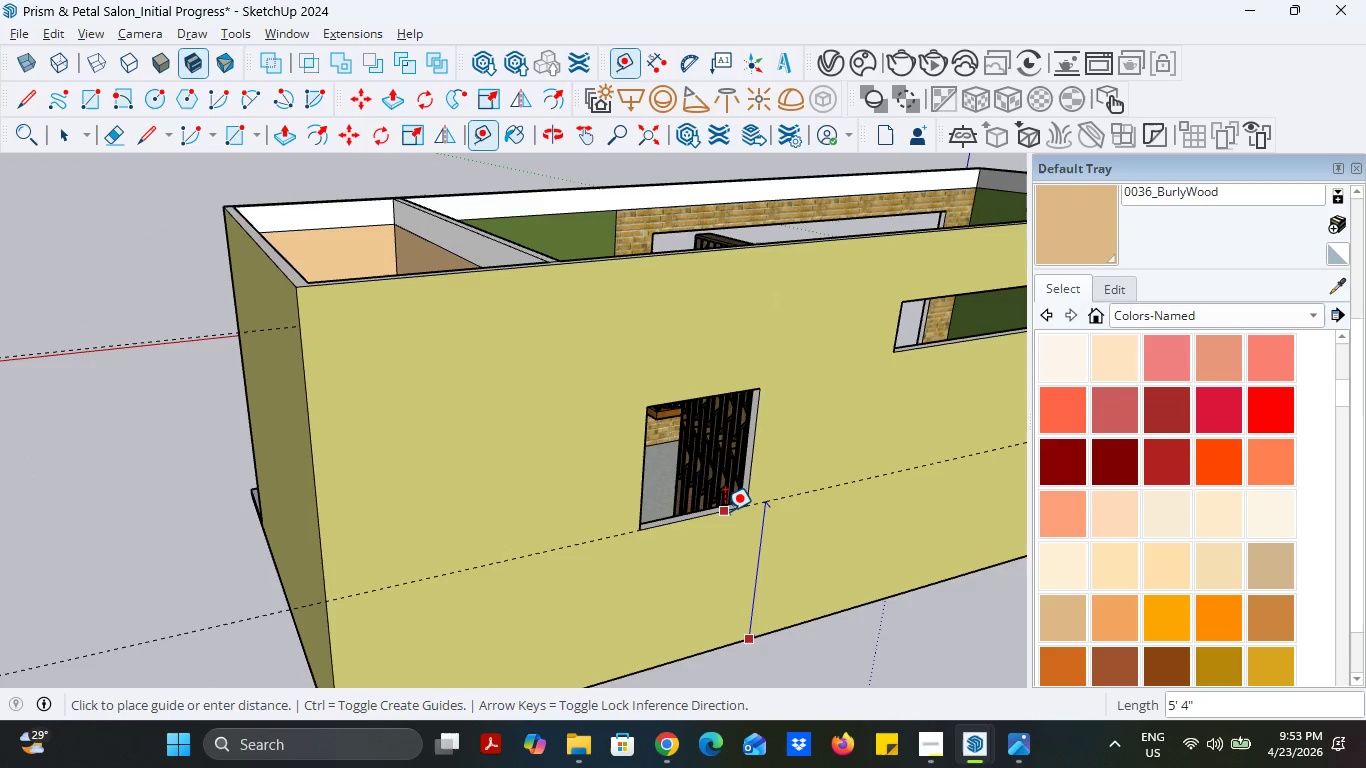 
left_click([725, 511])
 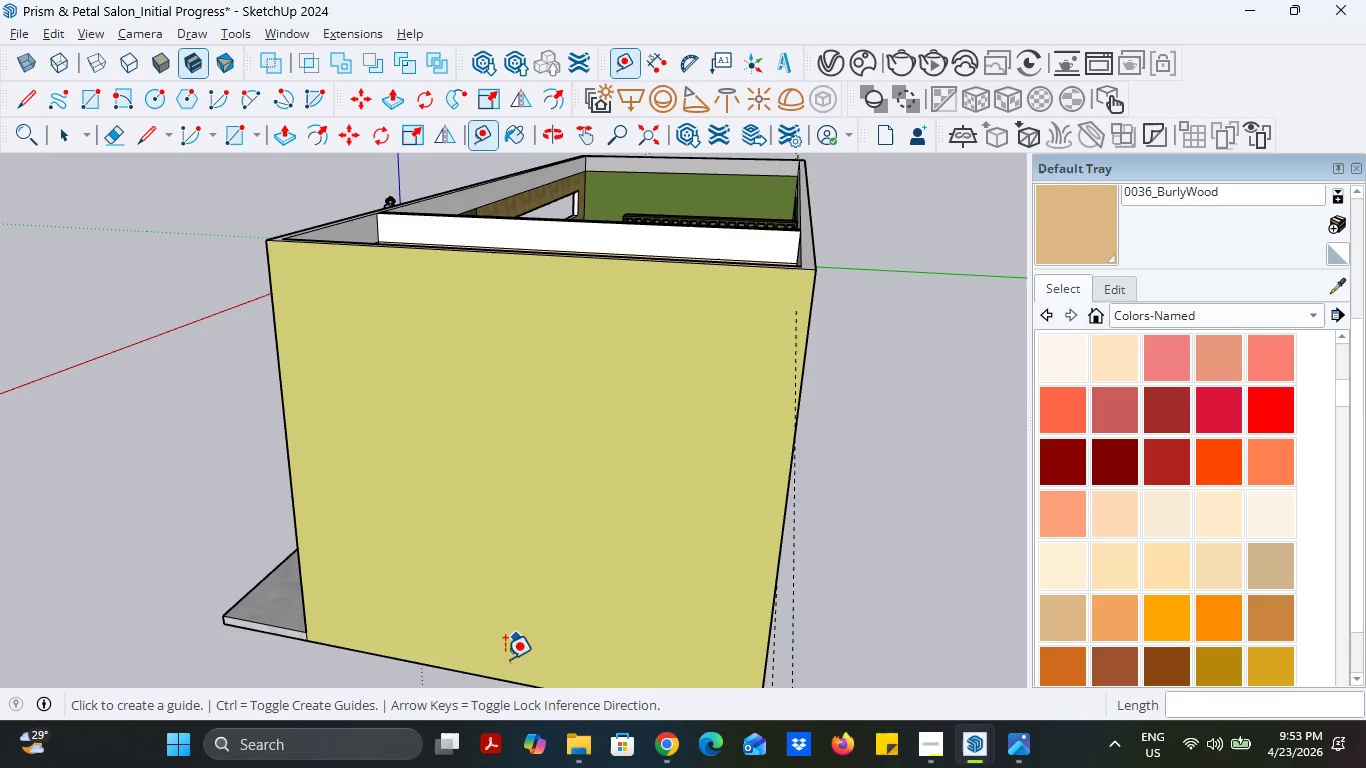 
left_click([501, 680])
 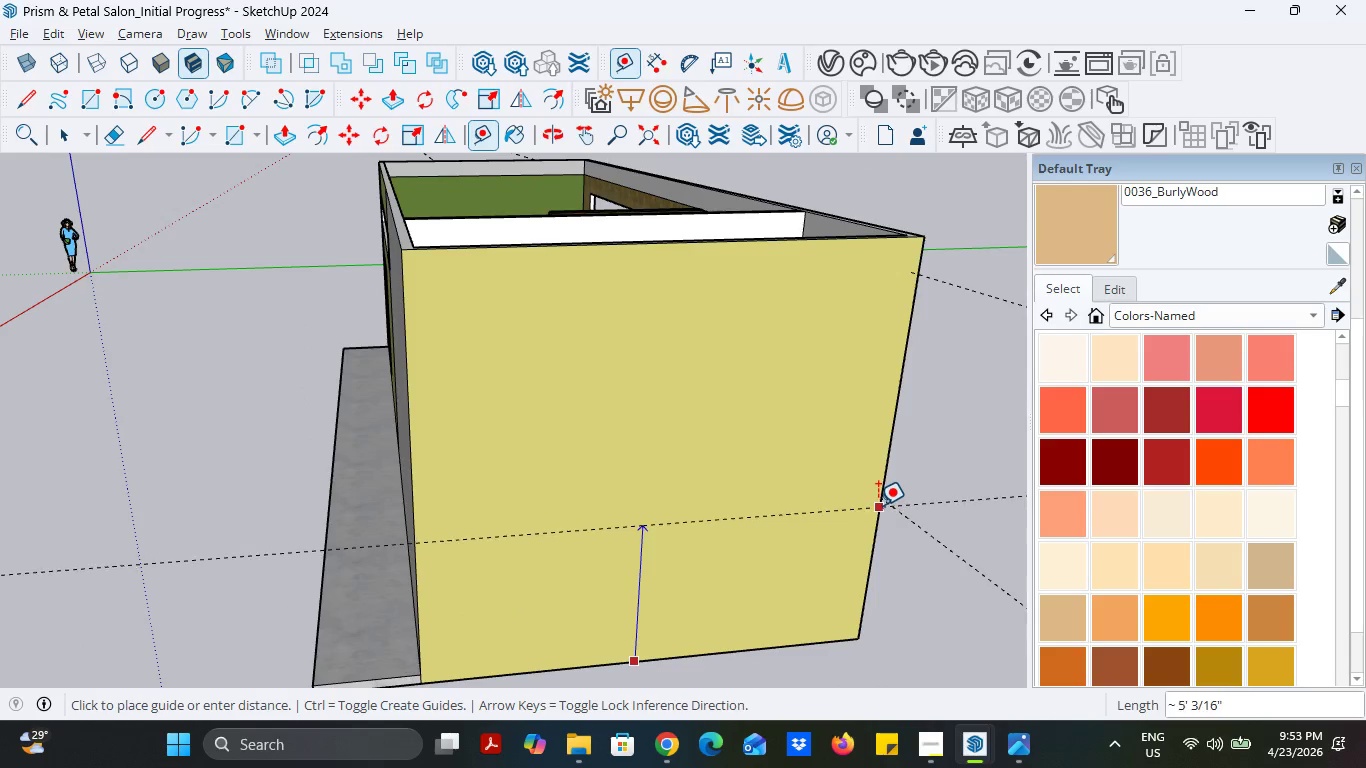 
left_click([881, 499])
 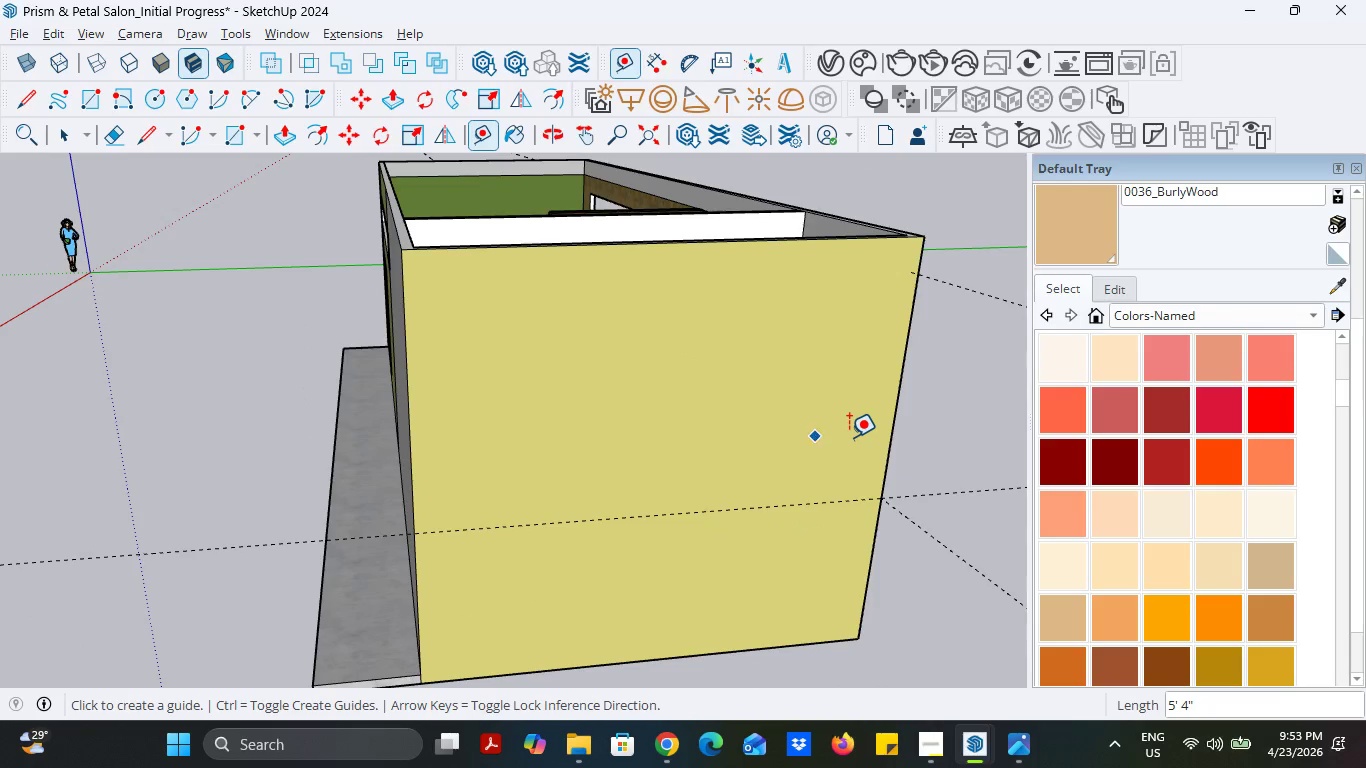 
wait(6.14)
 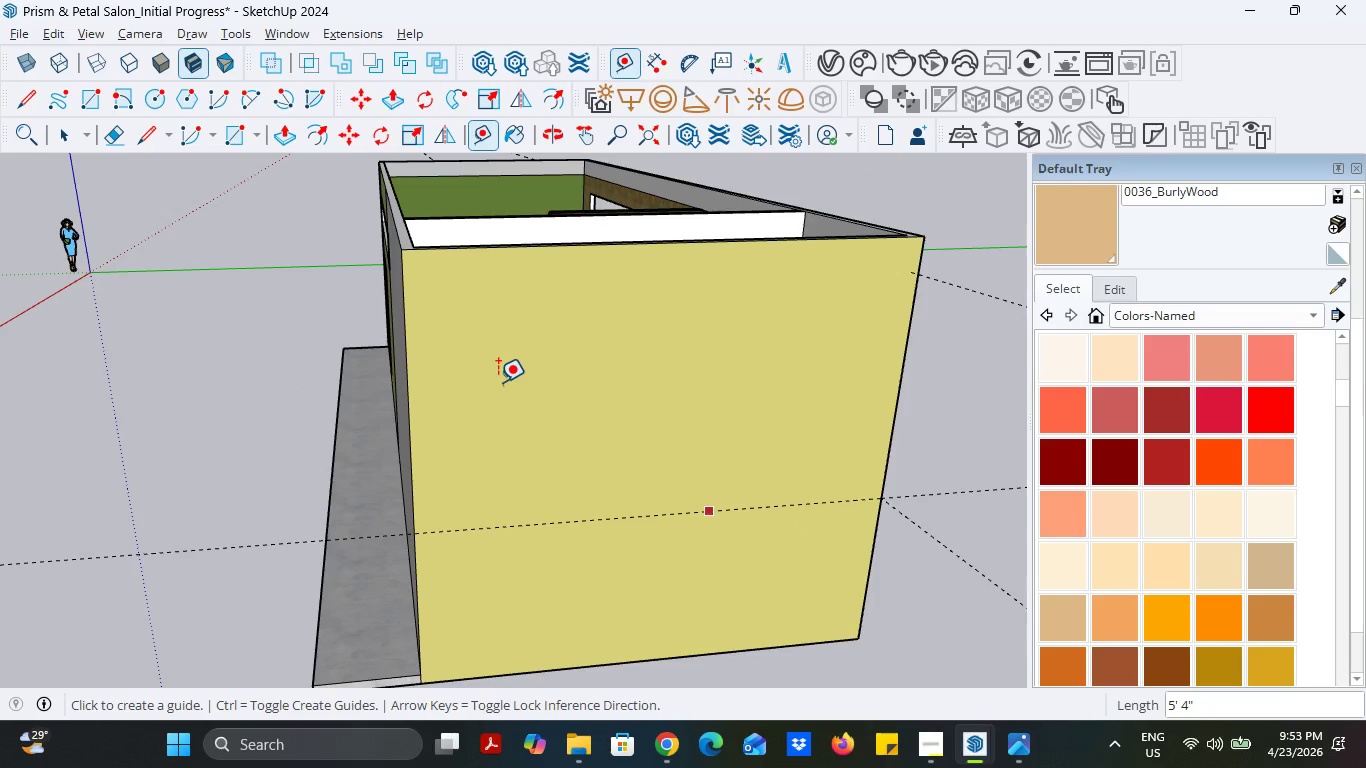 
scroll: coordinate [596, 610], scroll_direction: down, amount: 5.0
 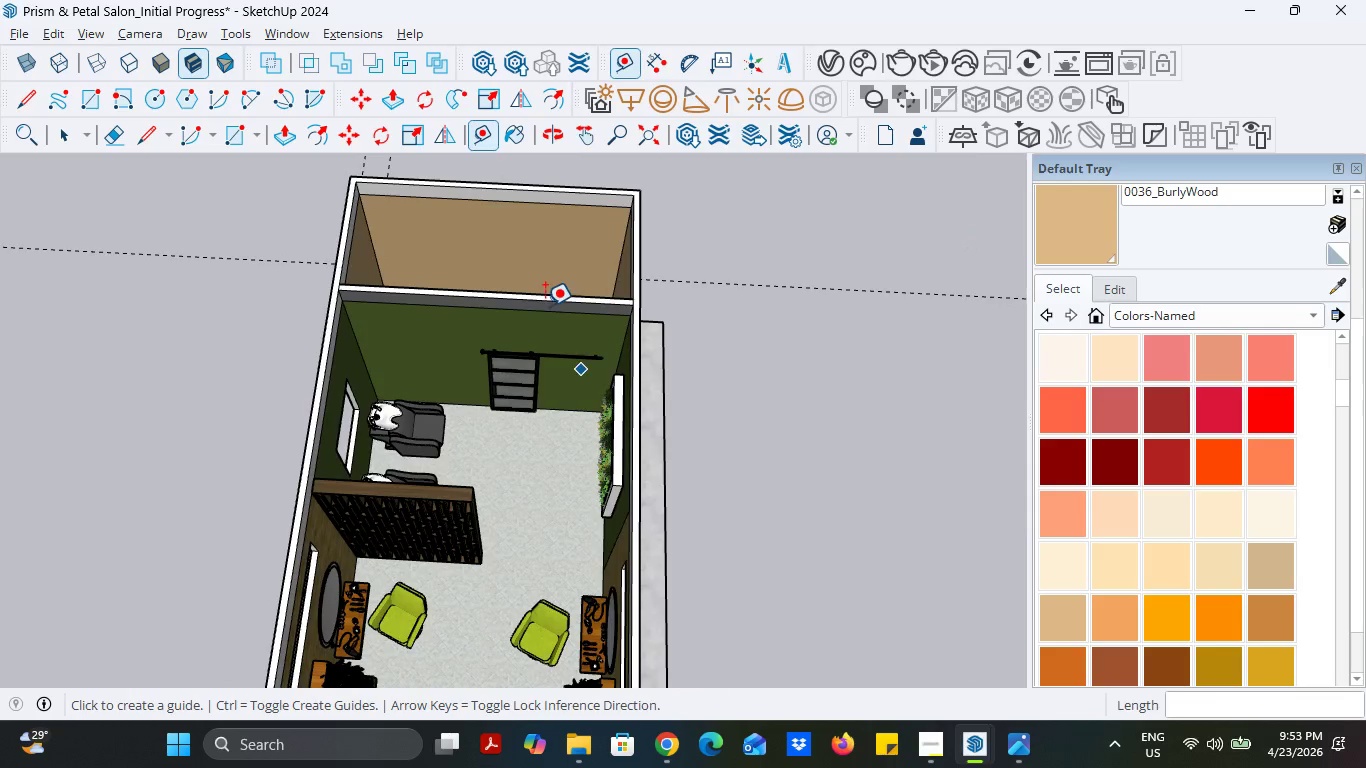 
scroll: coordinate [470, 280], scroll_direction: up, amount: 12.0
 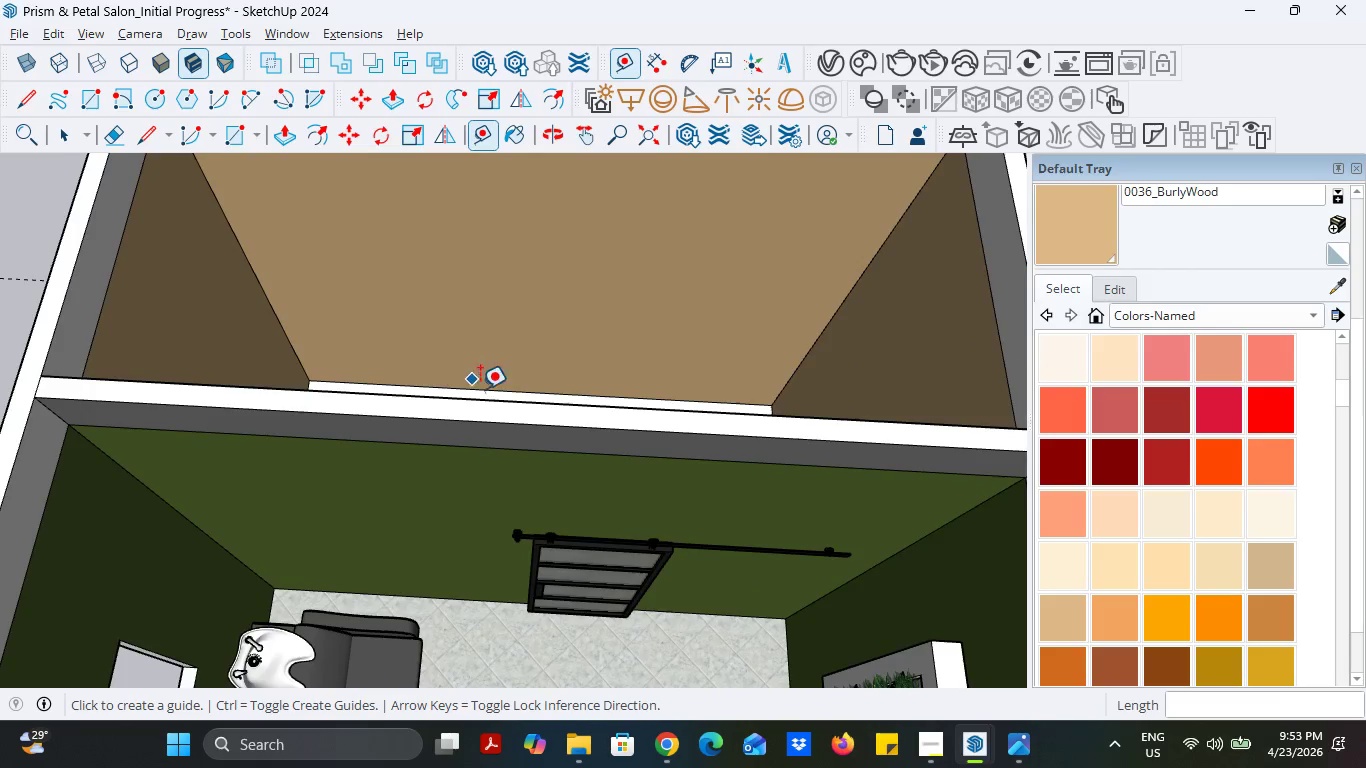 
scroll: coordinate [493, 410], scroll_direction: down, amount: 7.0
 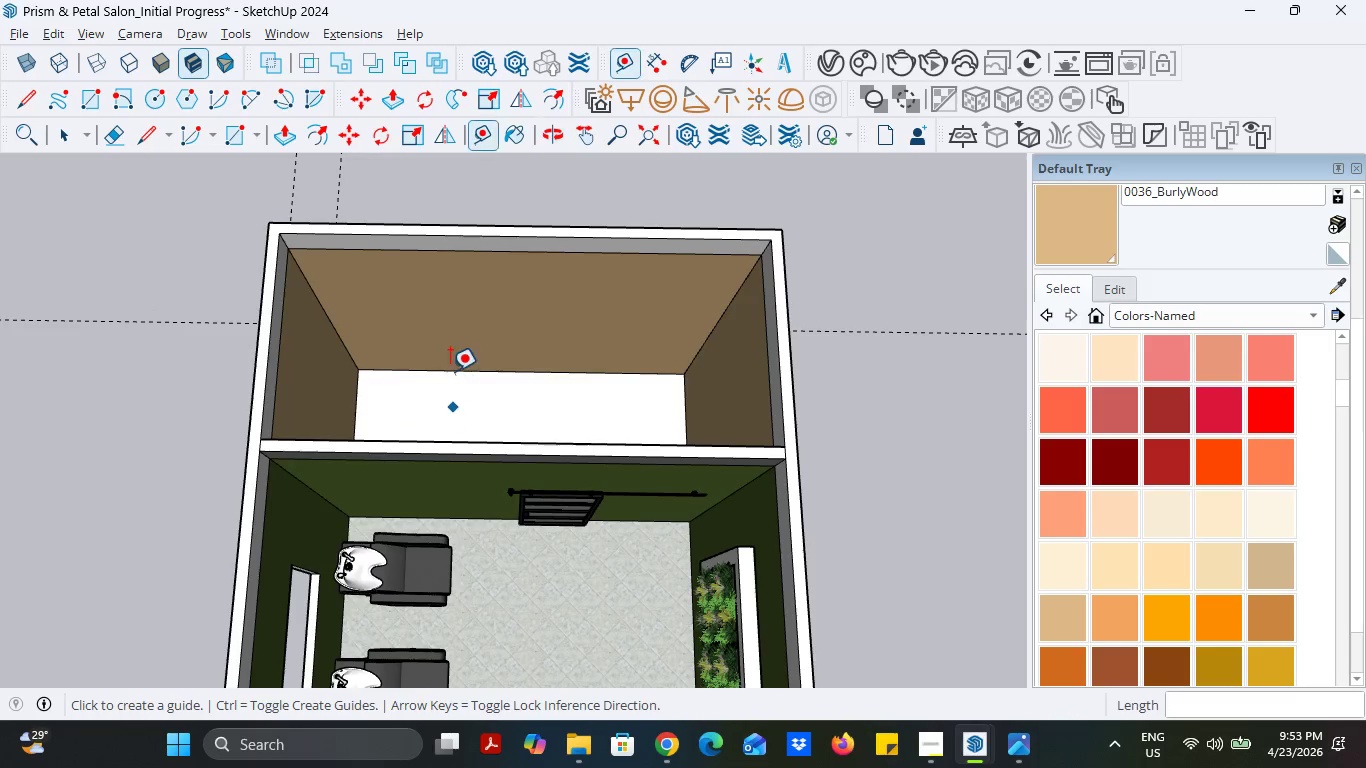 
scroll: coordinate [450, 366], scroll_direction: up, amount: 4.0
 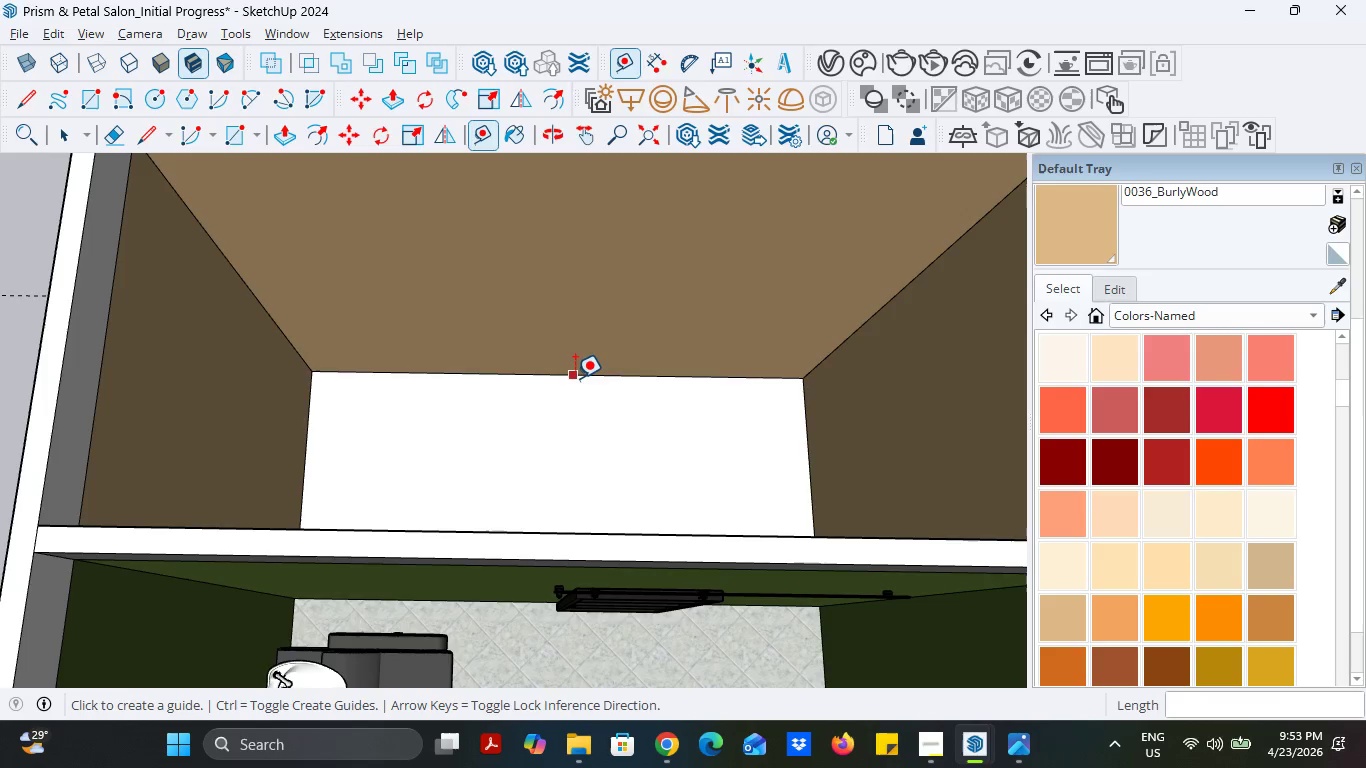 
left_click([582, 378])
 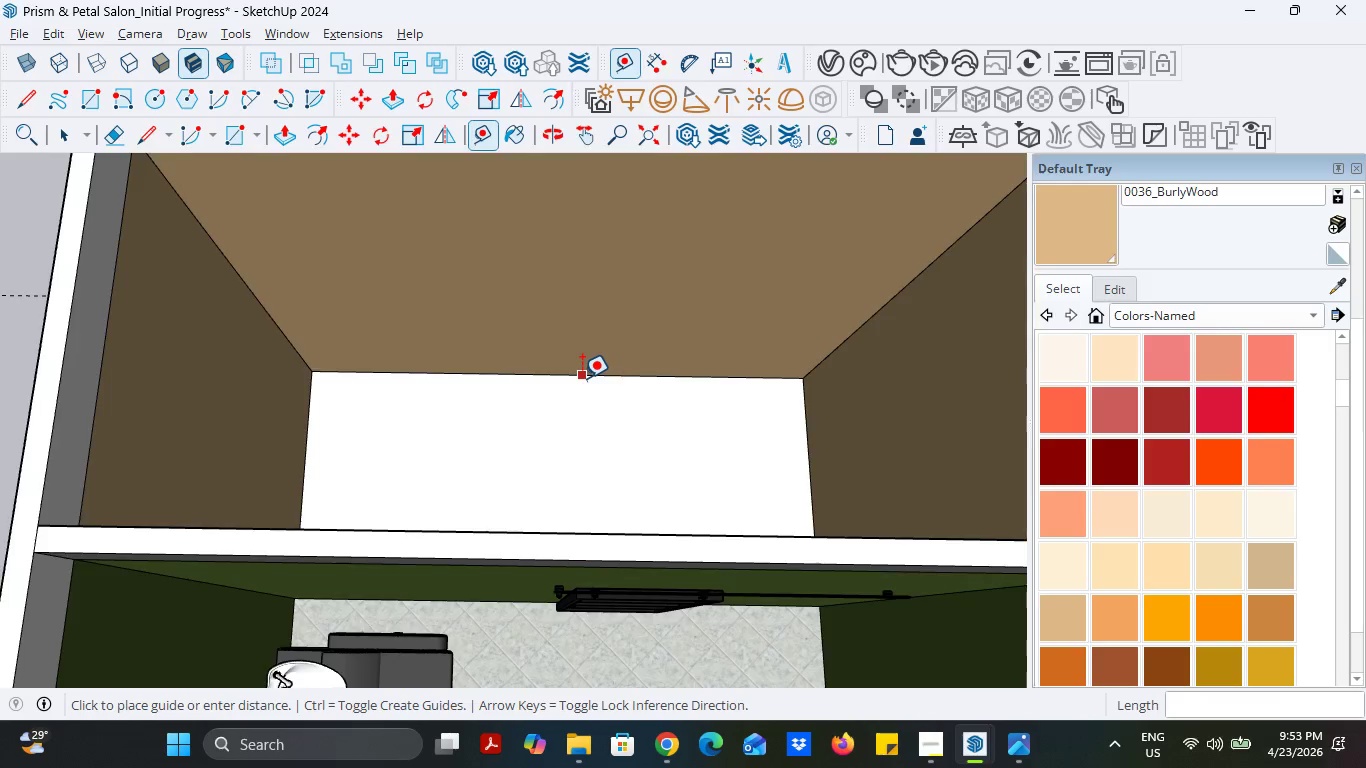 
scroll: coordinate [582, 378], scroll_direction: down, amount: 5.0
 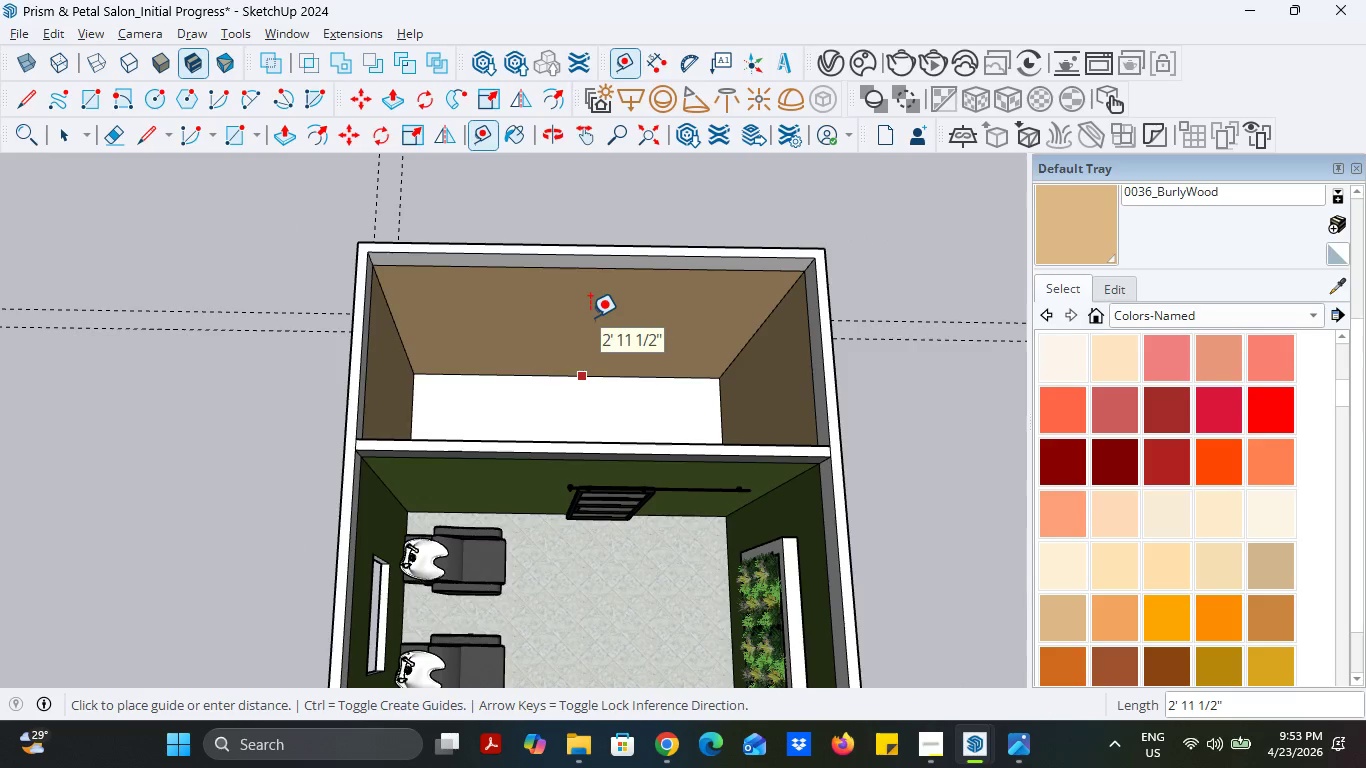 
key(Escape)
 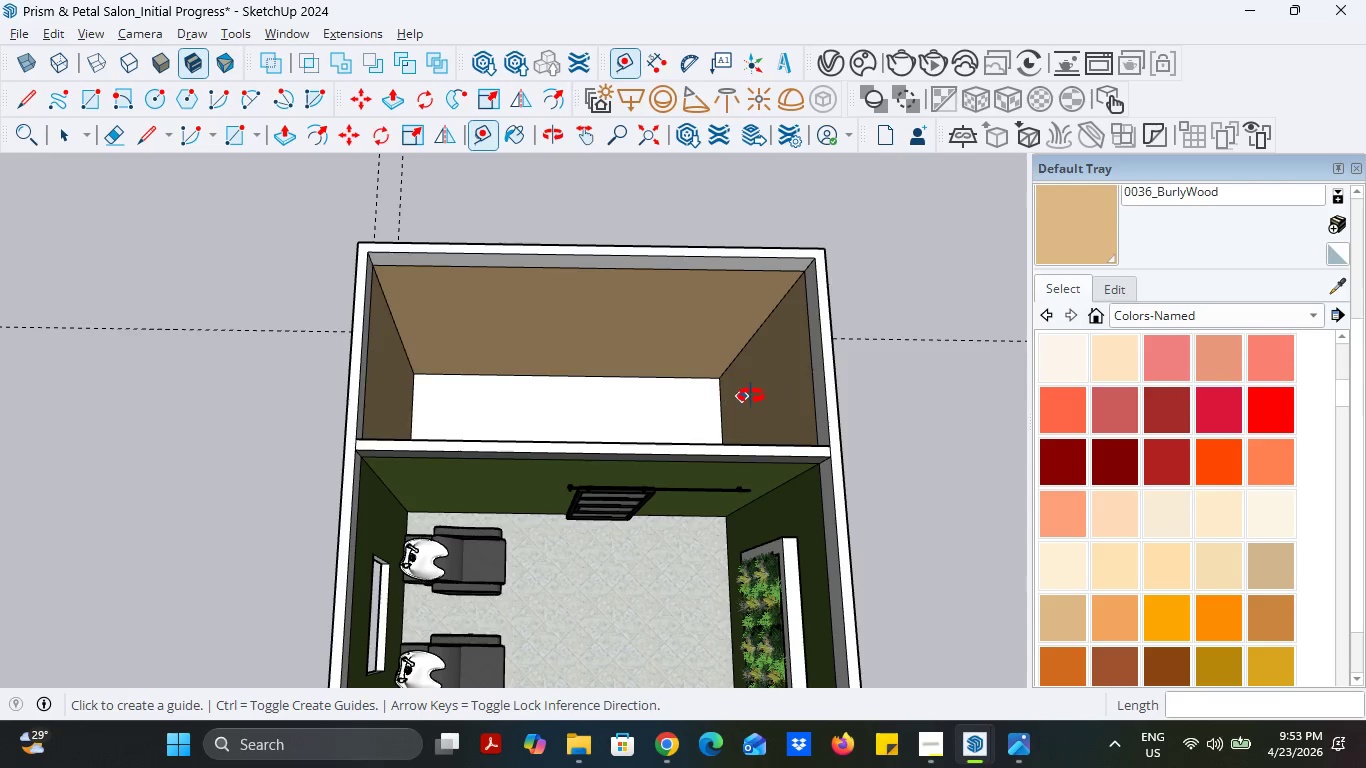 
wait(8.89)
 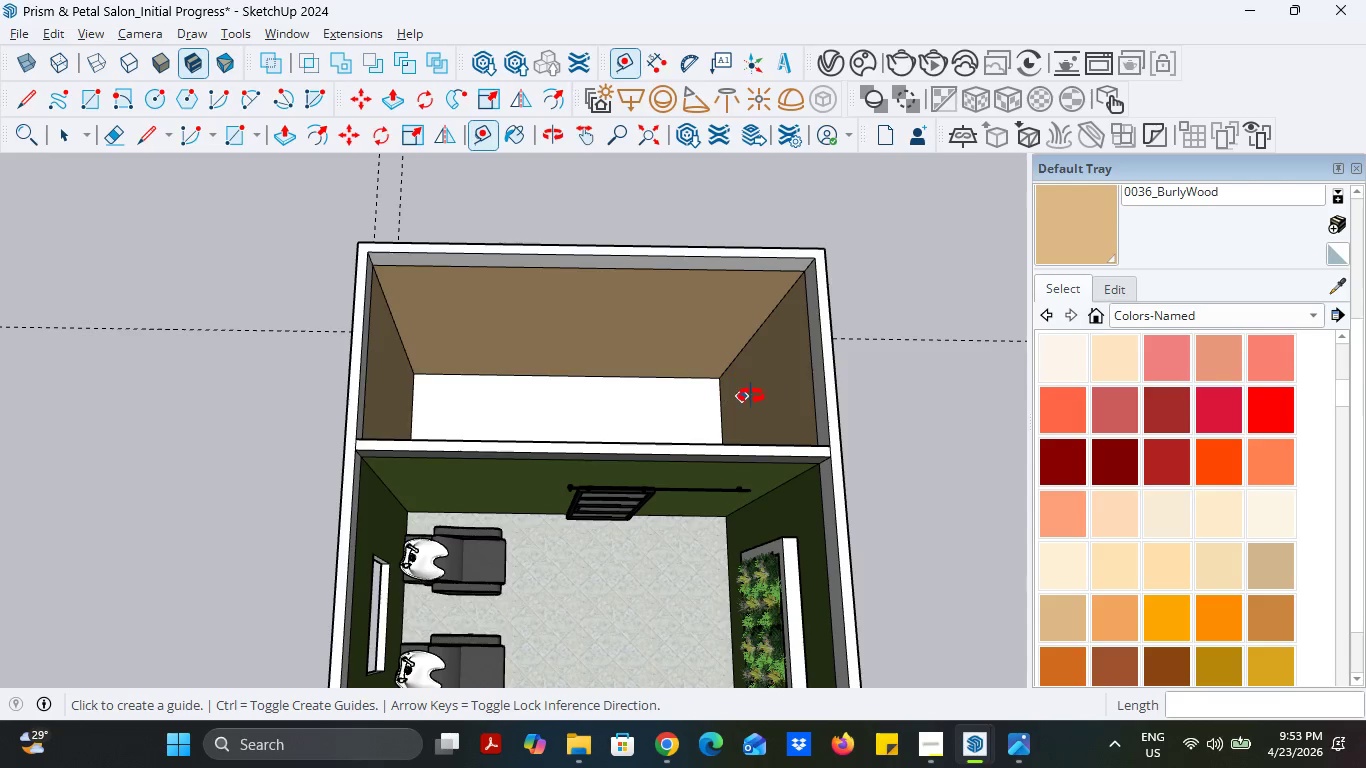 
left_click([561, 514])
 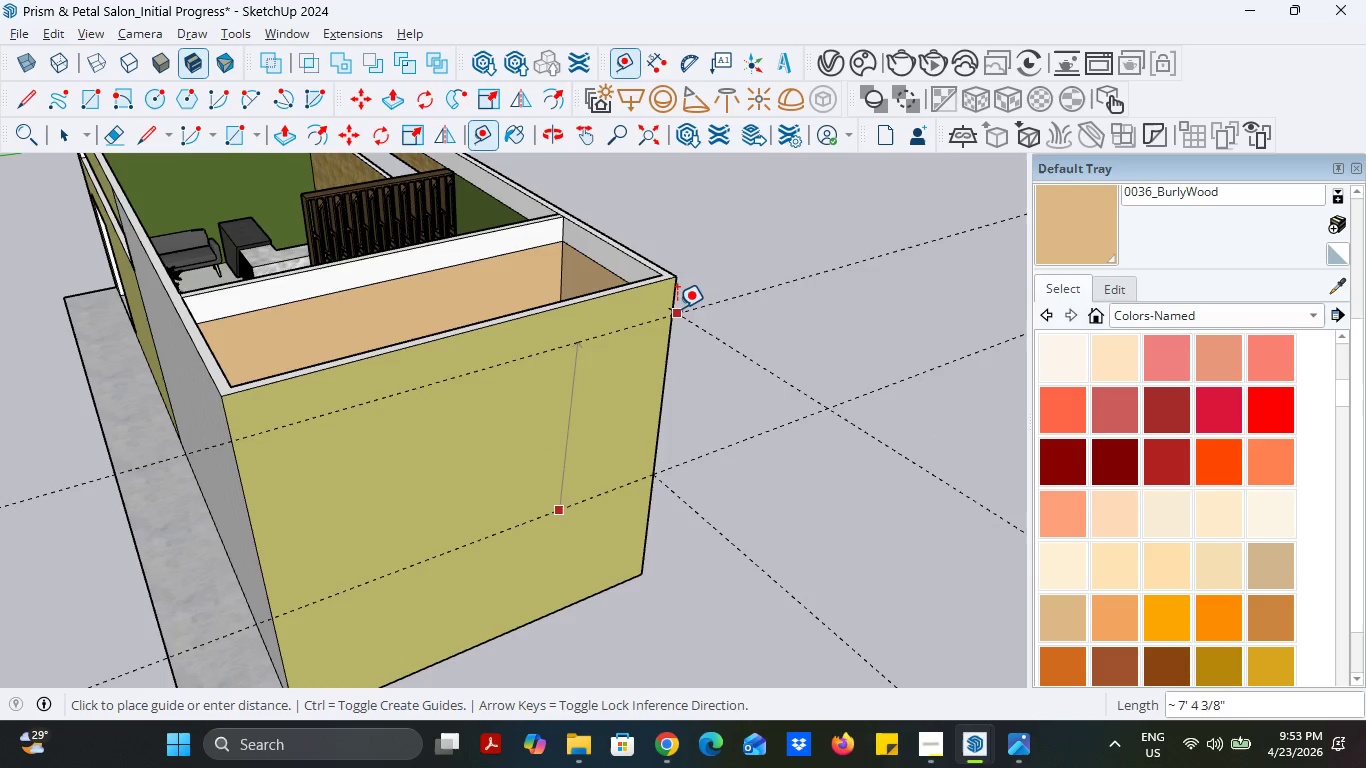 
left_click([666, 307])
 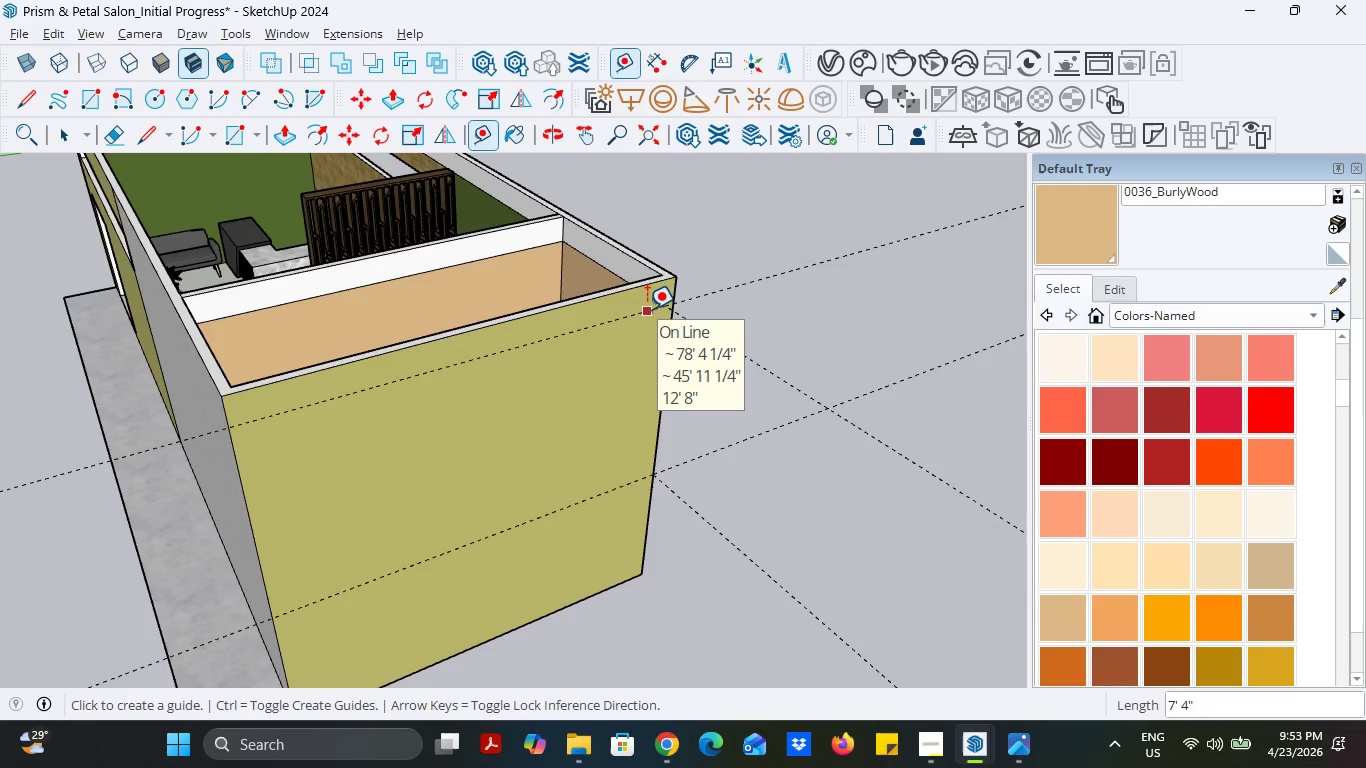 
key(Control+Z)
 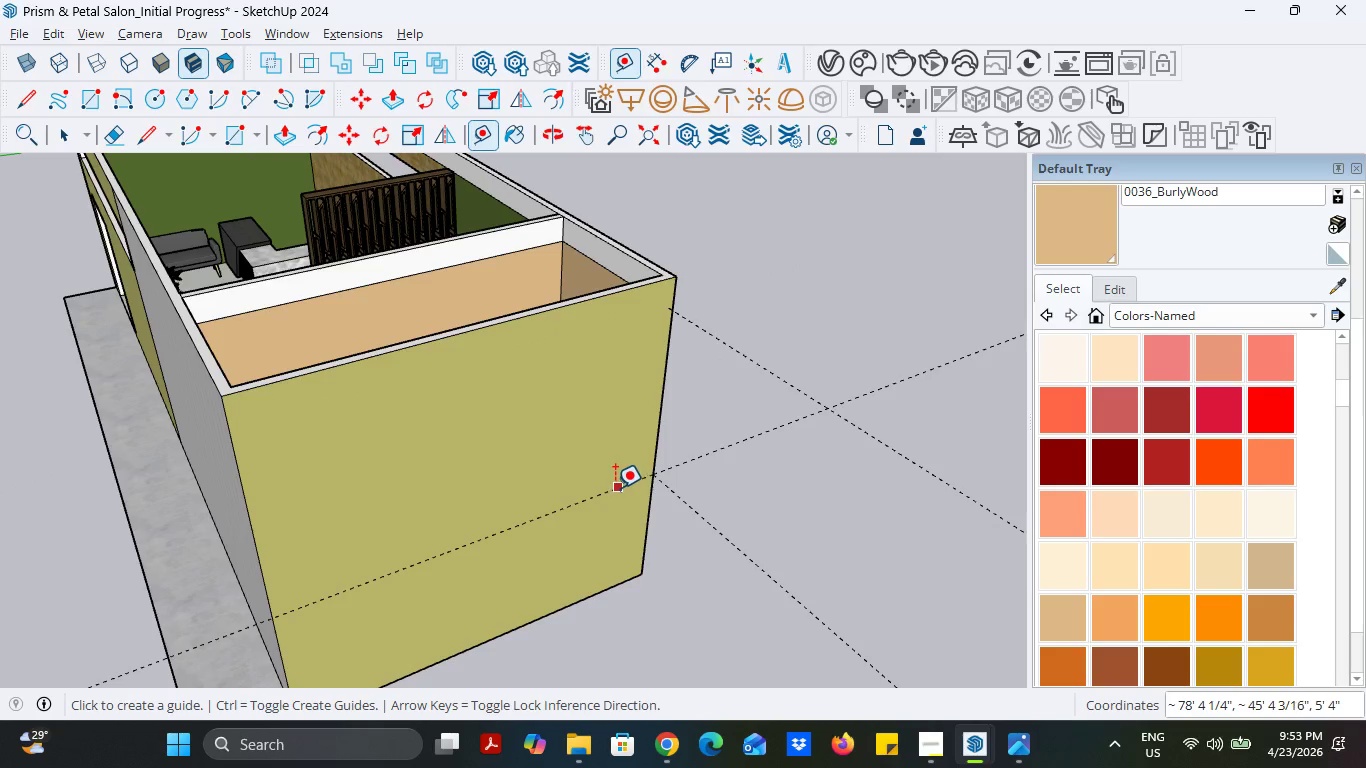 
left_click([615, 488])
 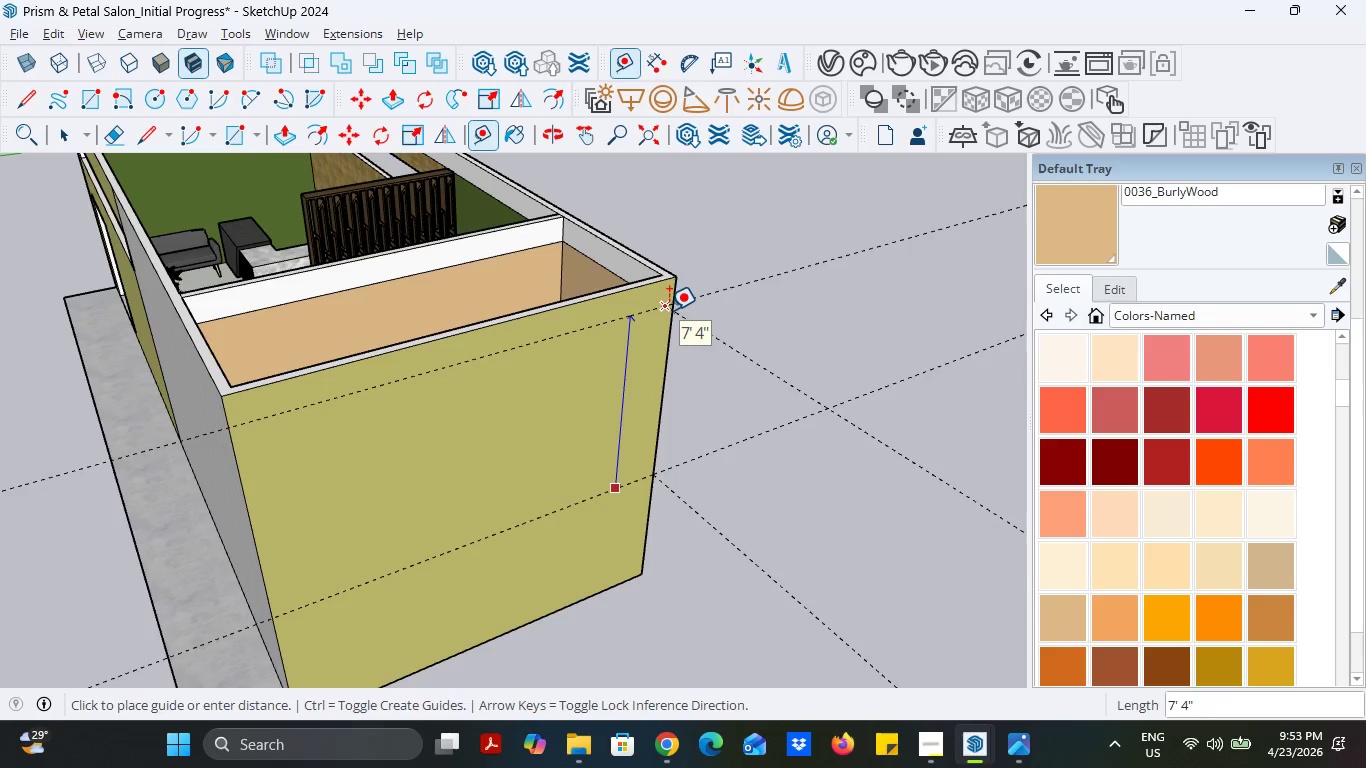 
left_click([669, 310])
 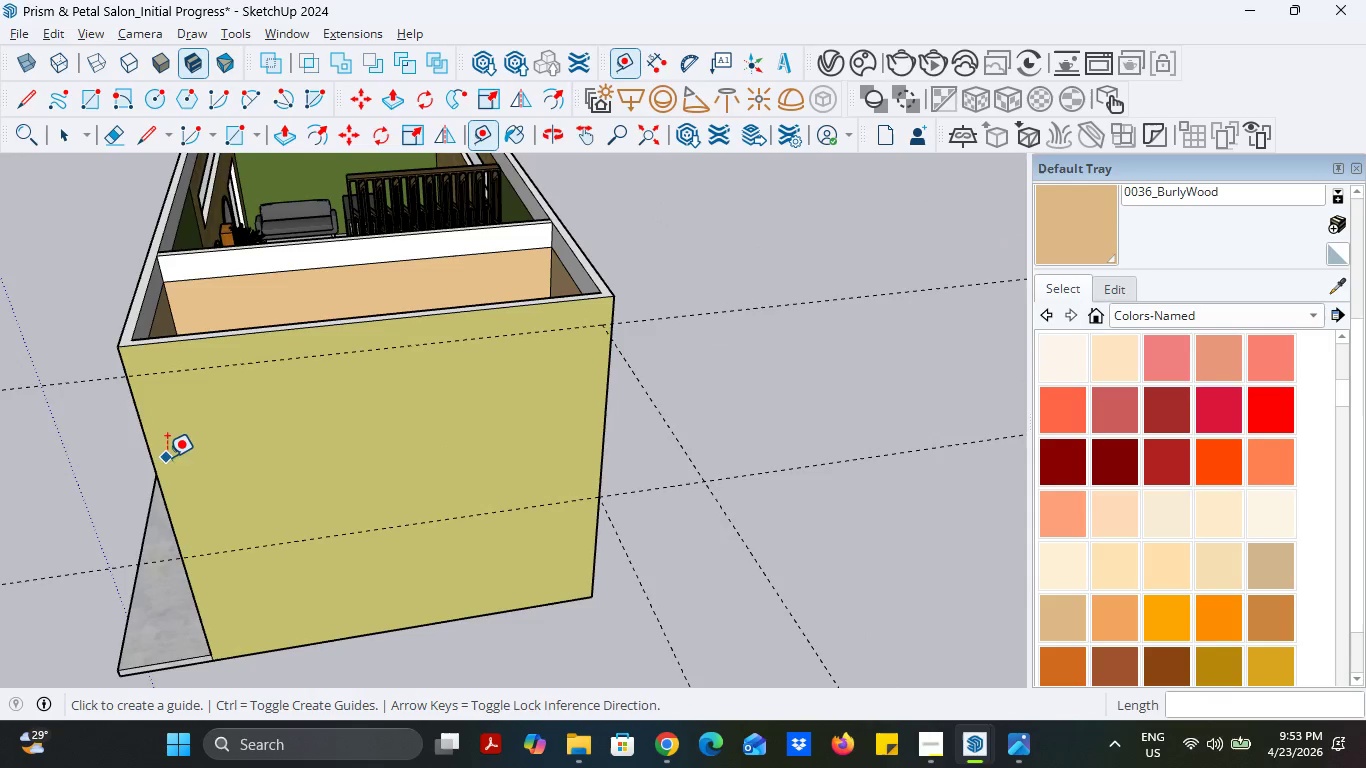 
left_click([153, 457])
 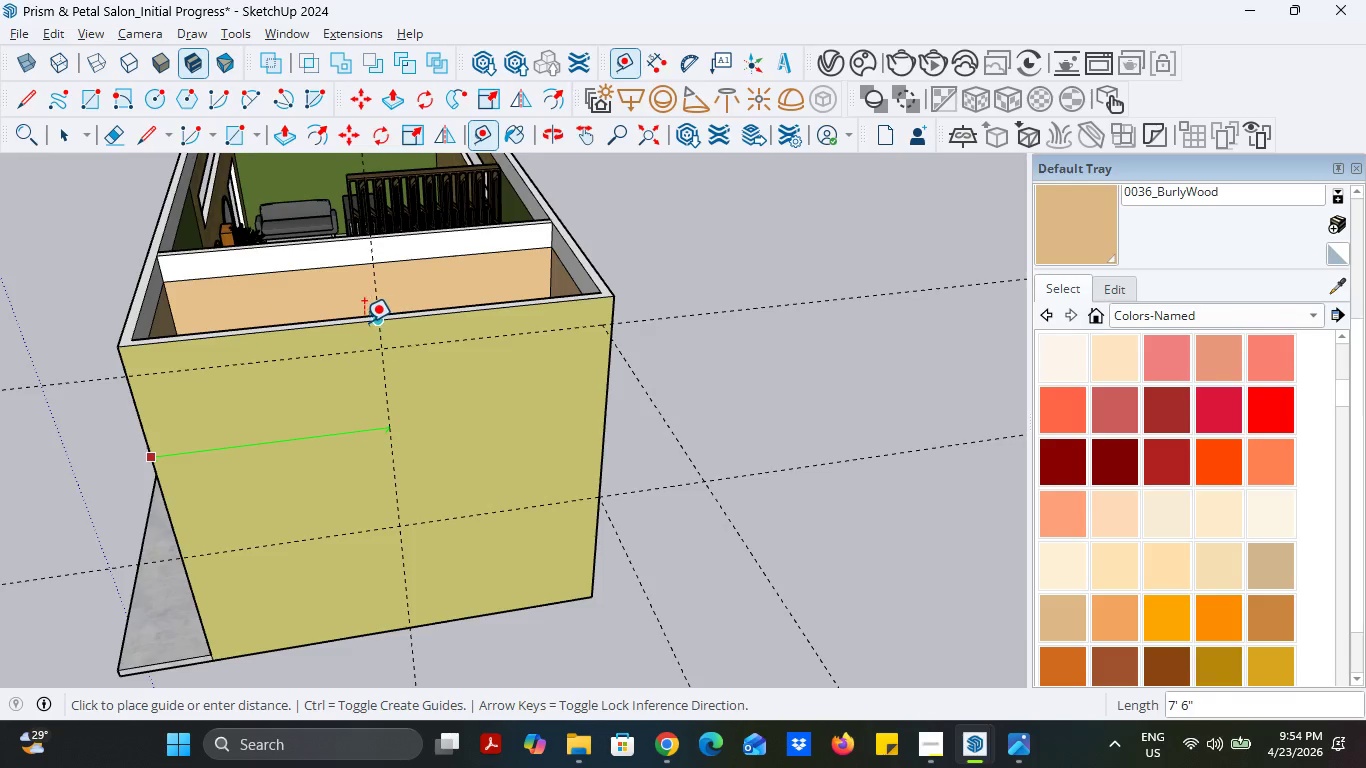 
left_click([373, 321])
 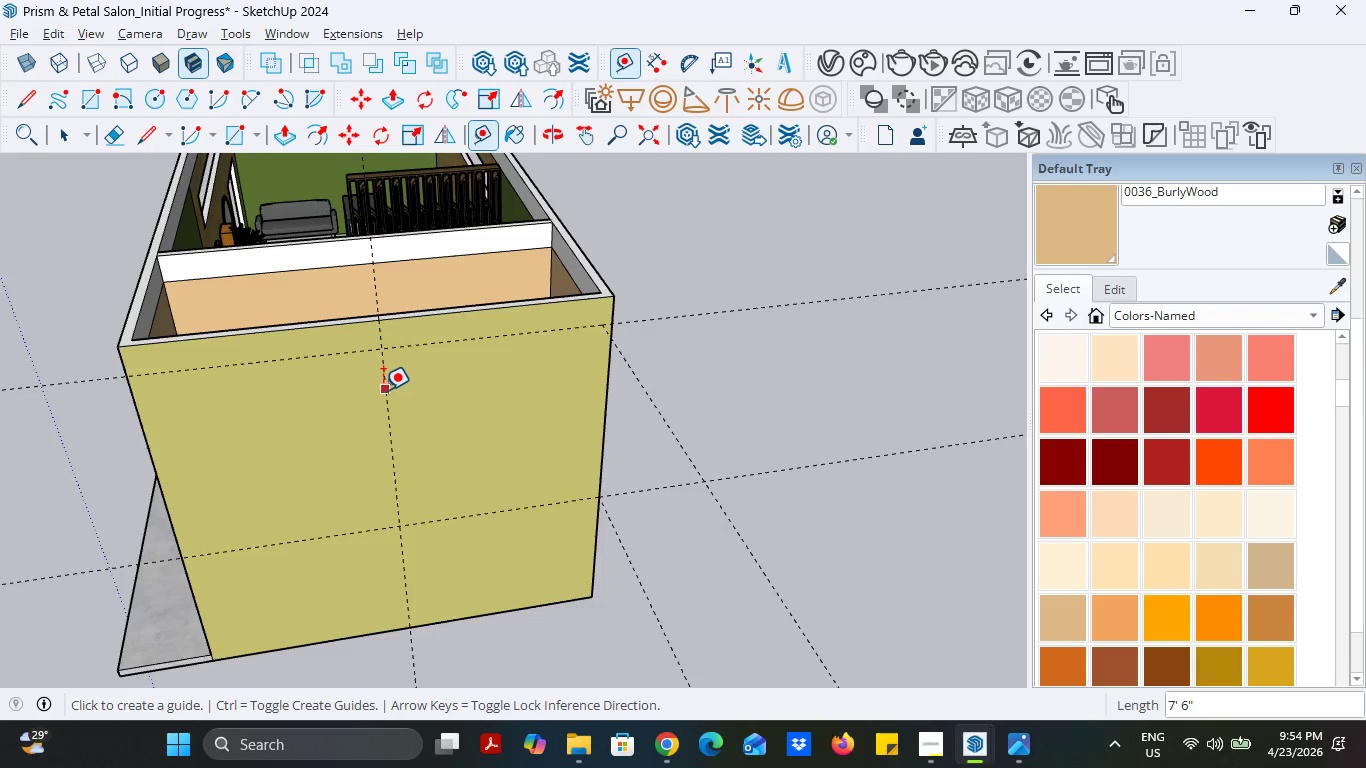 
left_click([383, 390])
 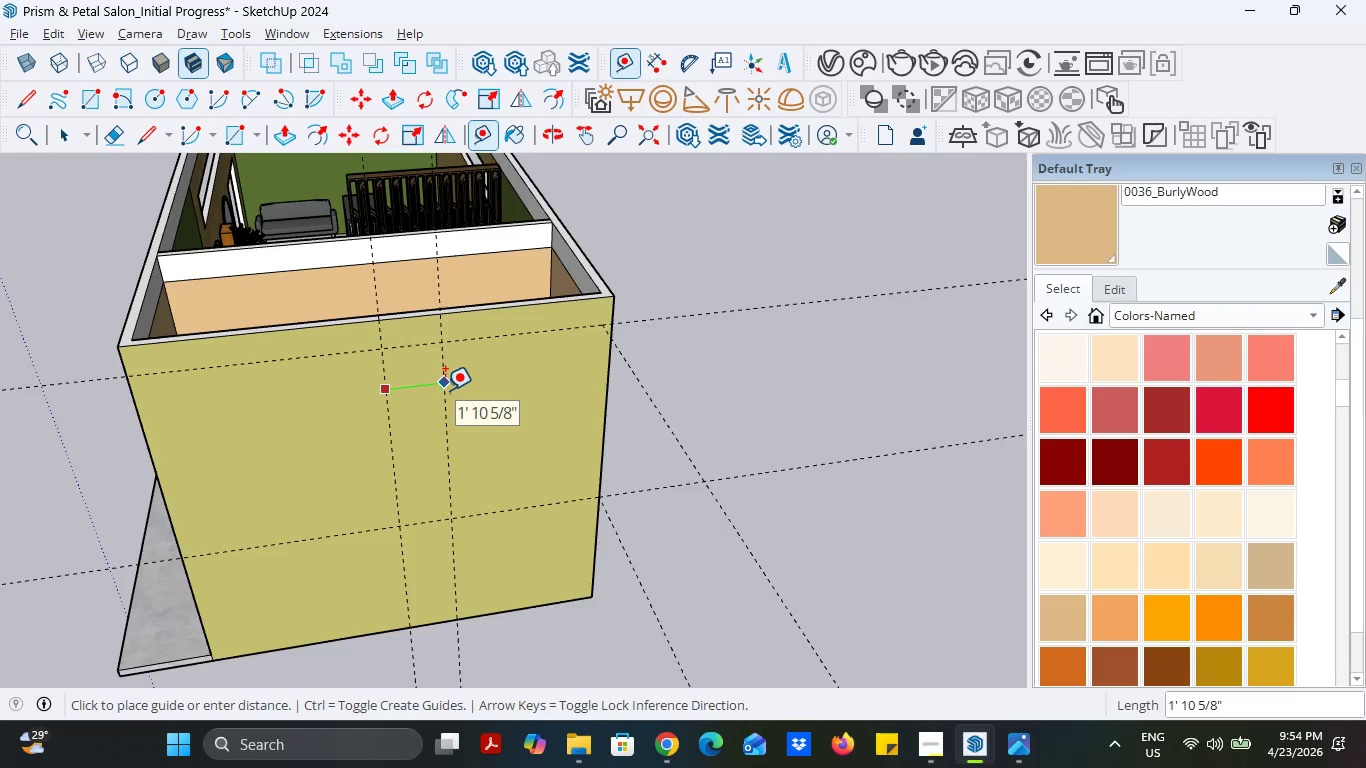 
type(40)
 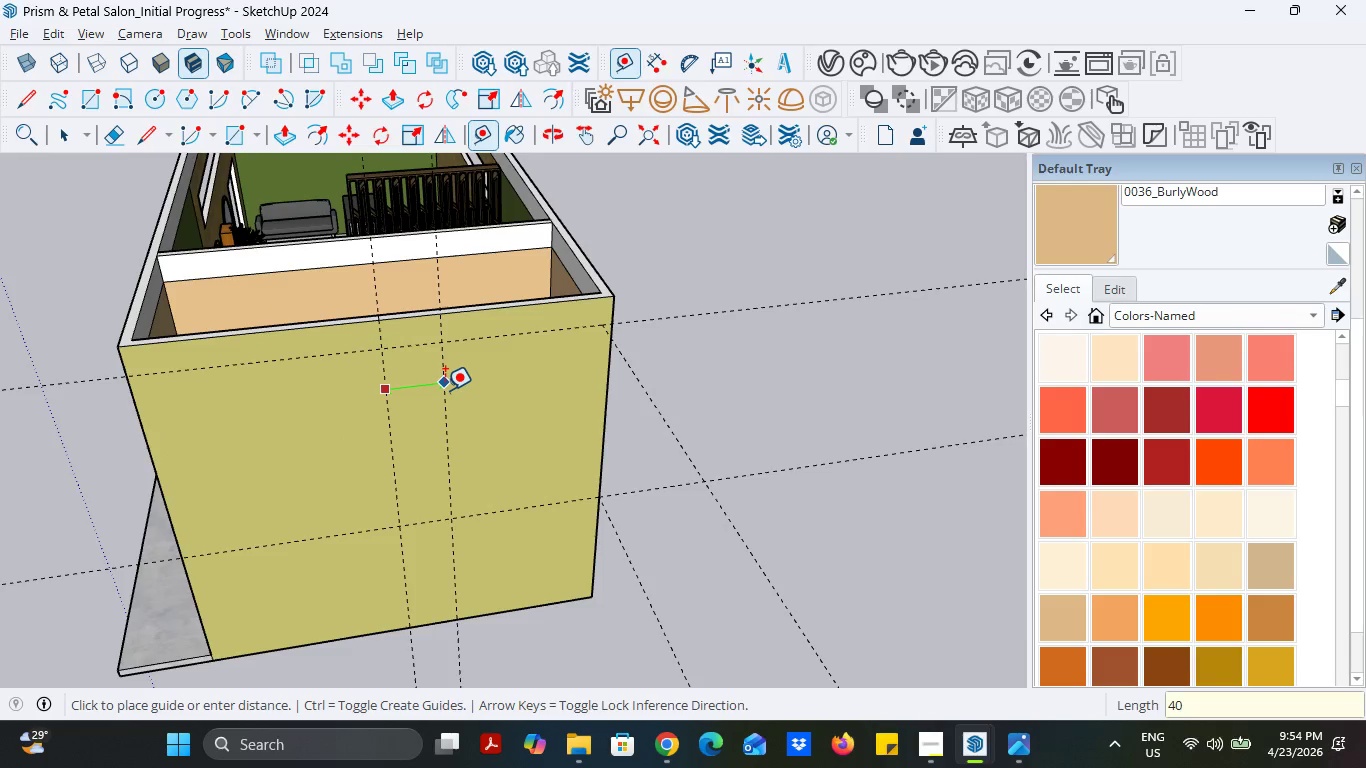 
key(Enter)
 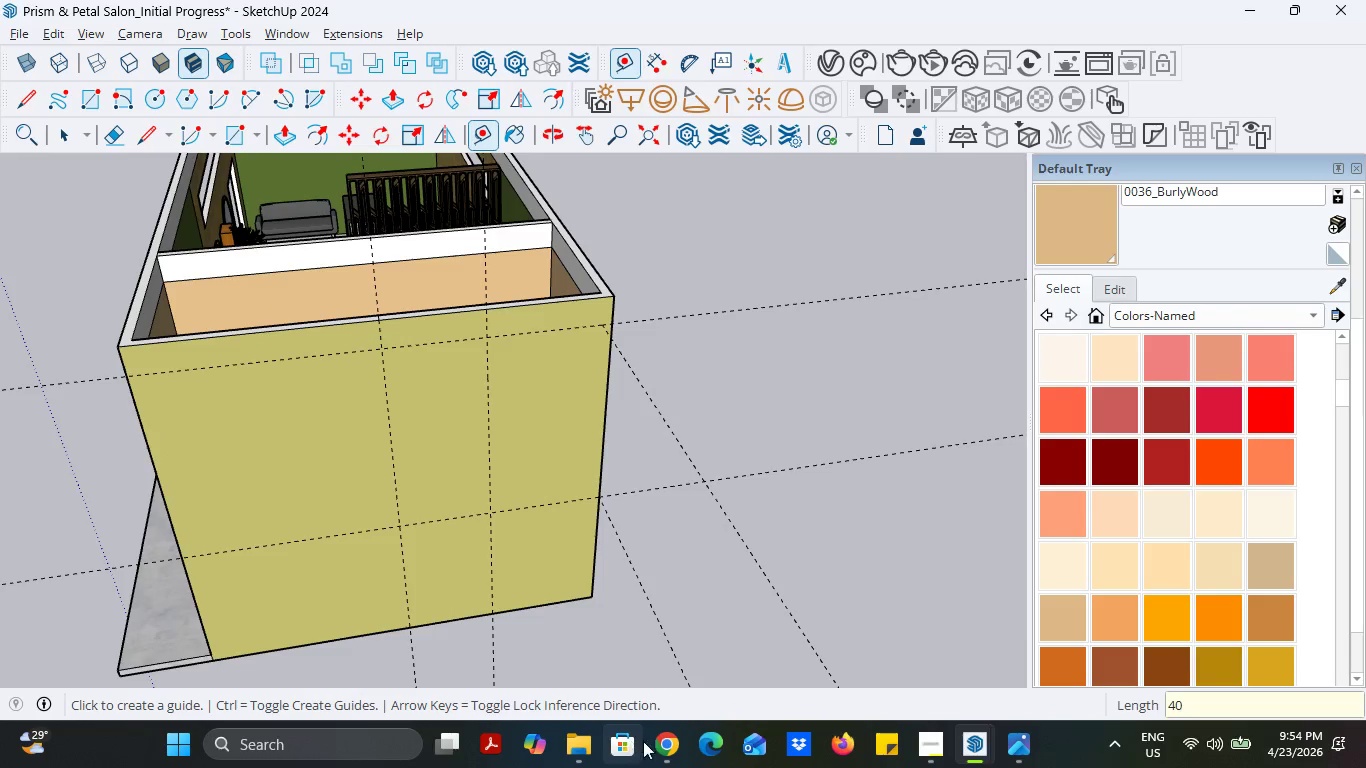 
left_click([651, 741])
 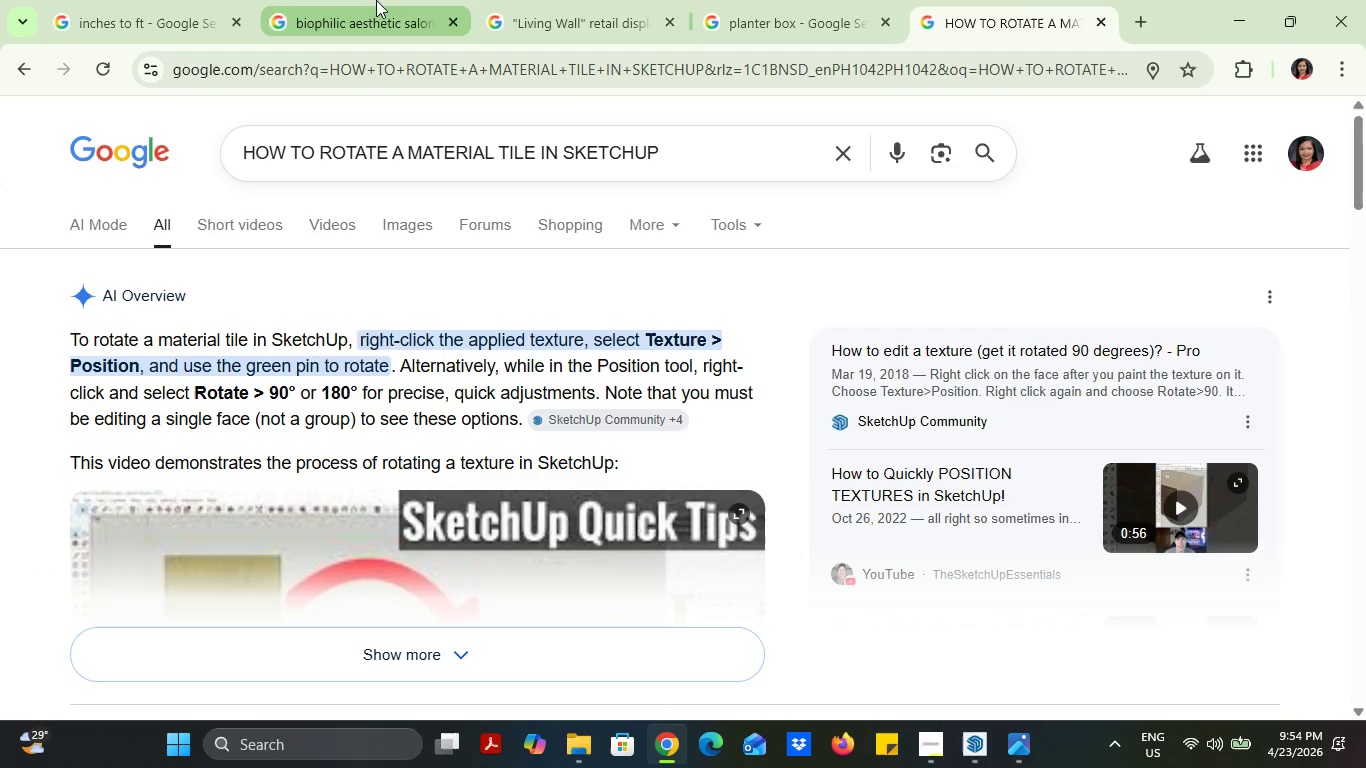 
left_click([192, 0])
 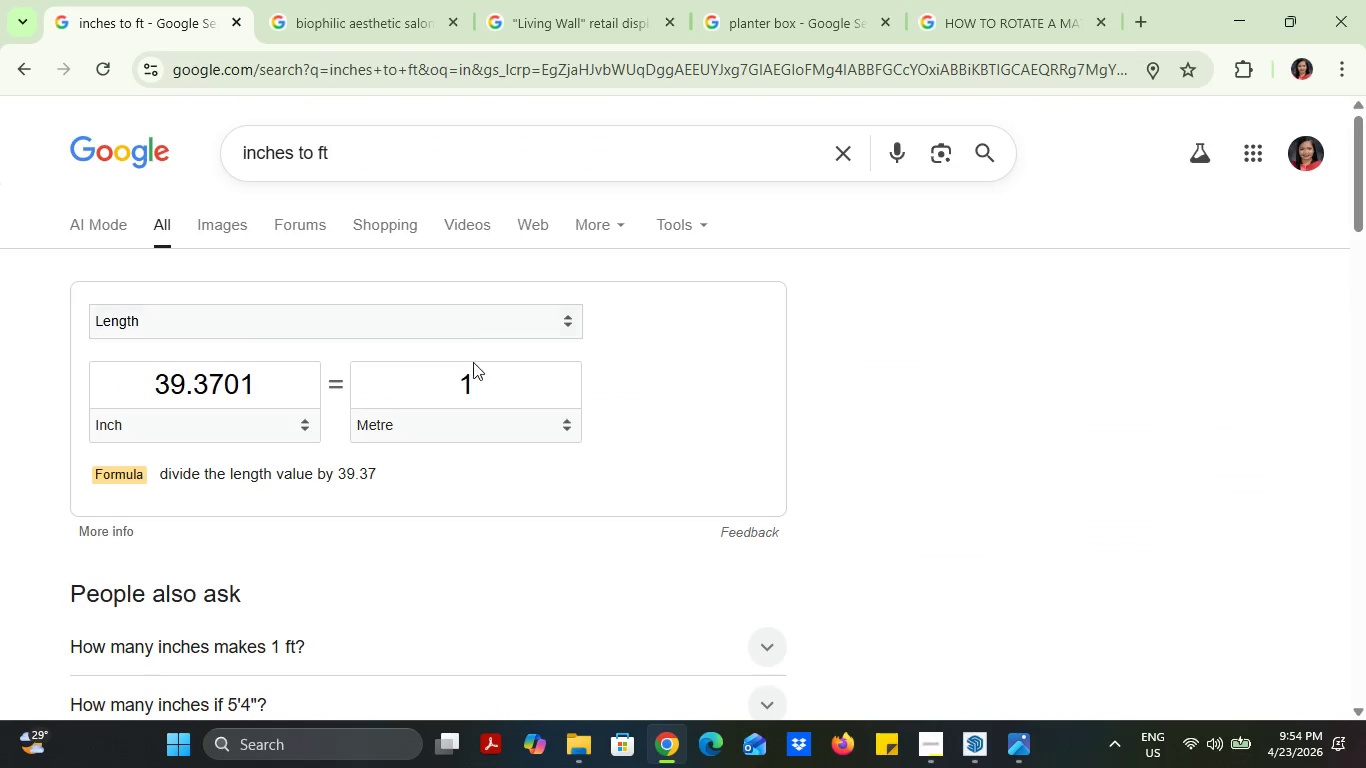 
left_click_drag(start_coordinate=[487, 370], to_coordinate=[440, 372])
 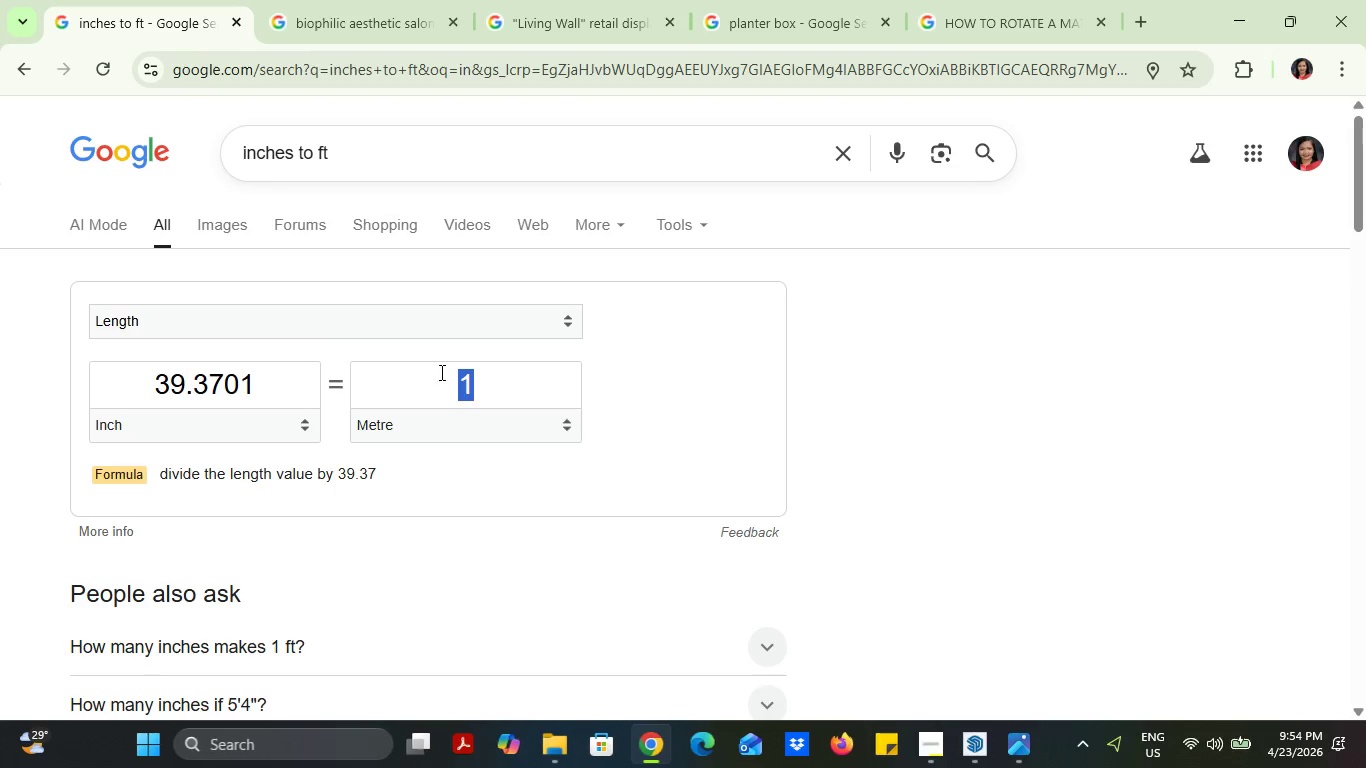 
key(Period)
 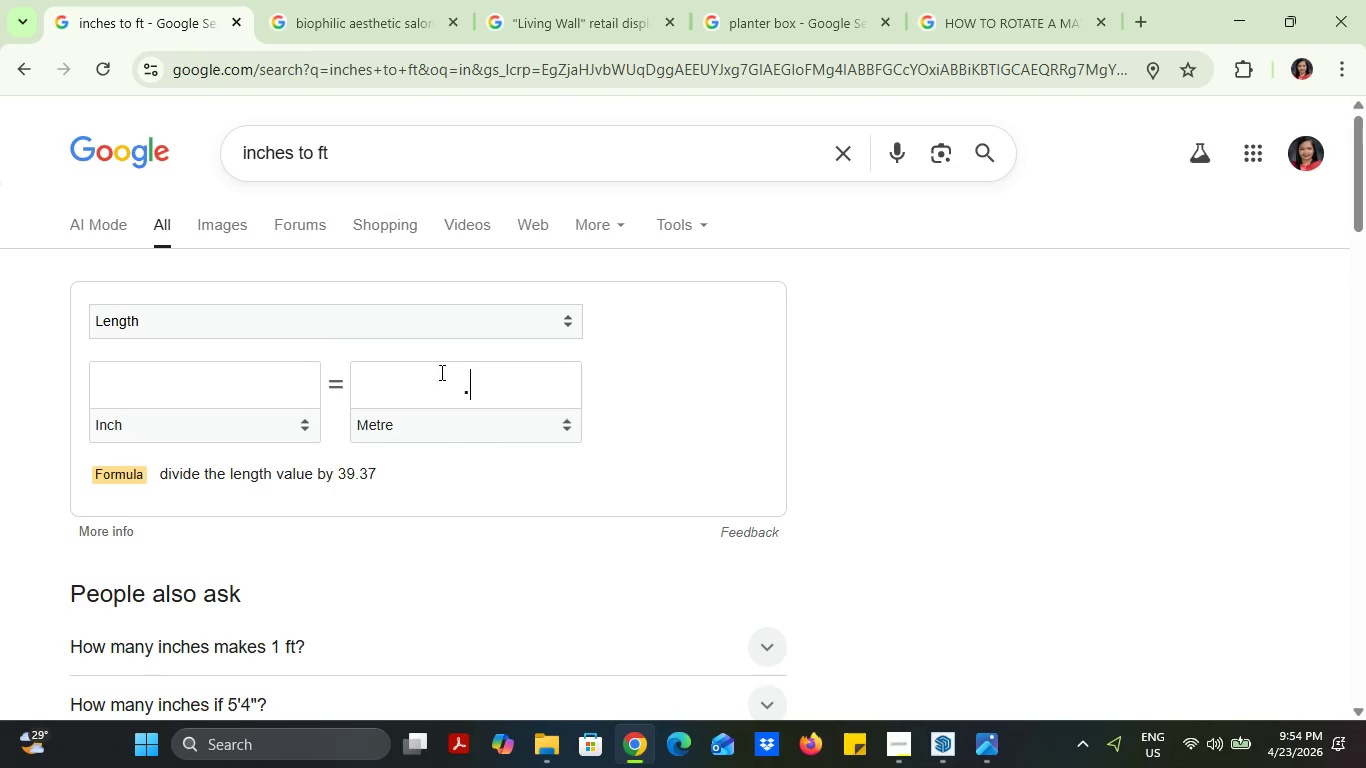 
key(6)
 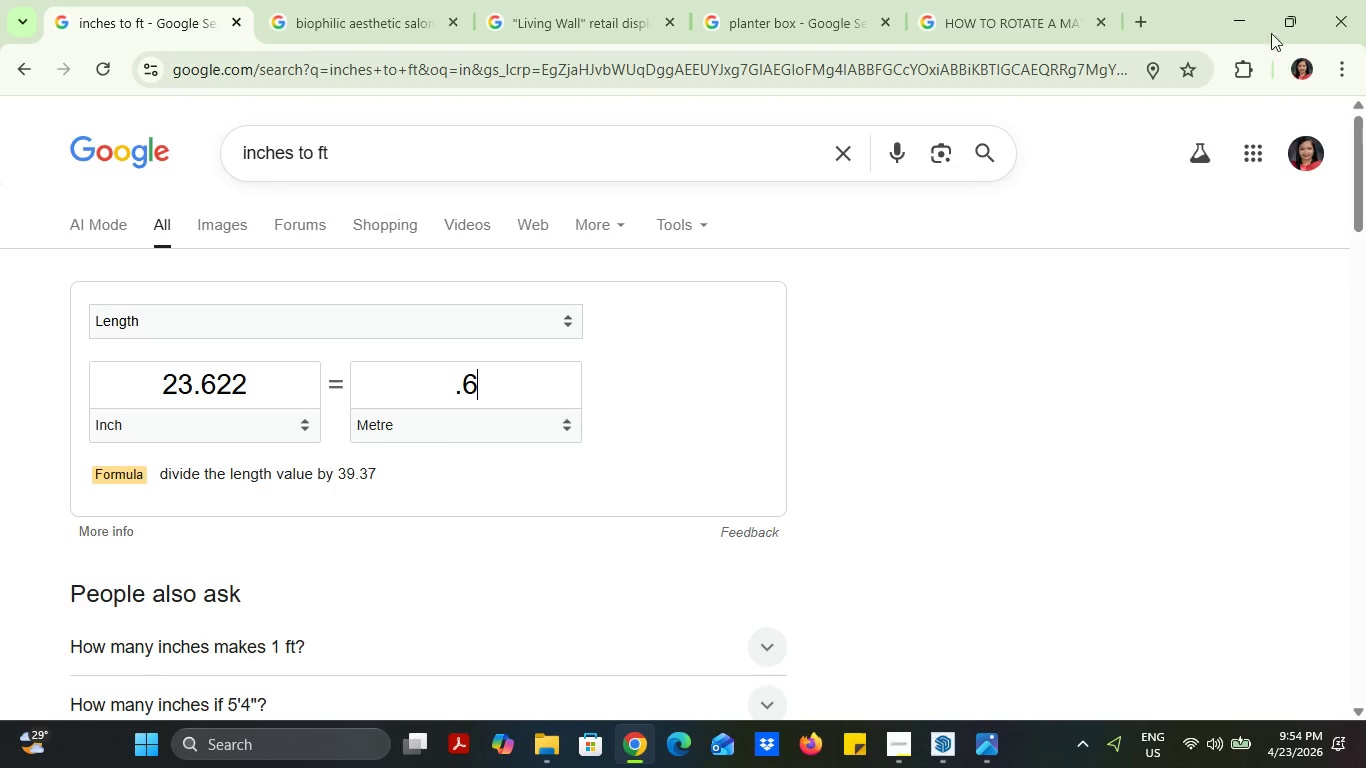 
left_click([1245, 17])
 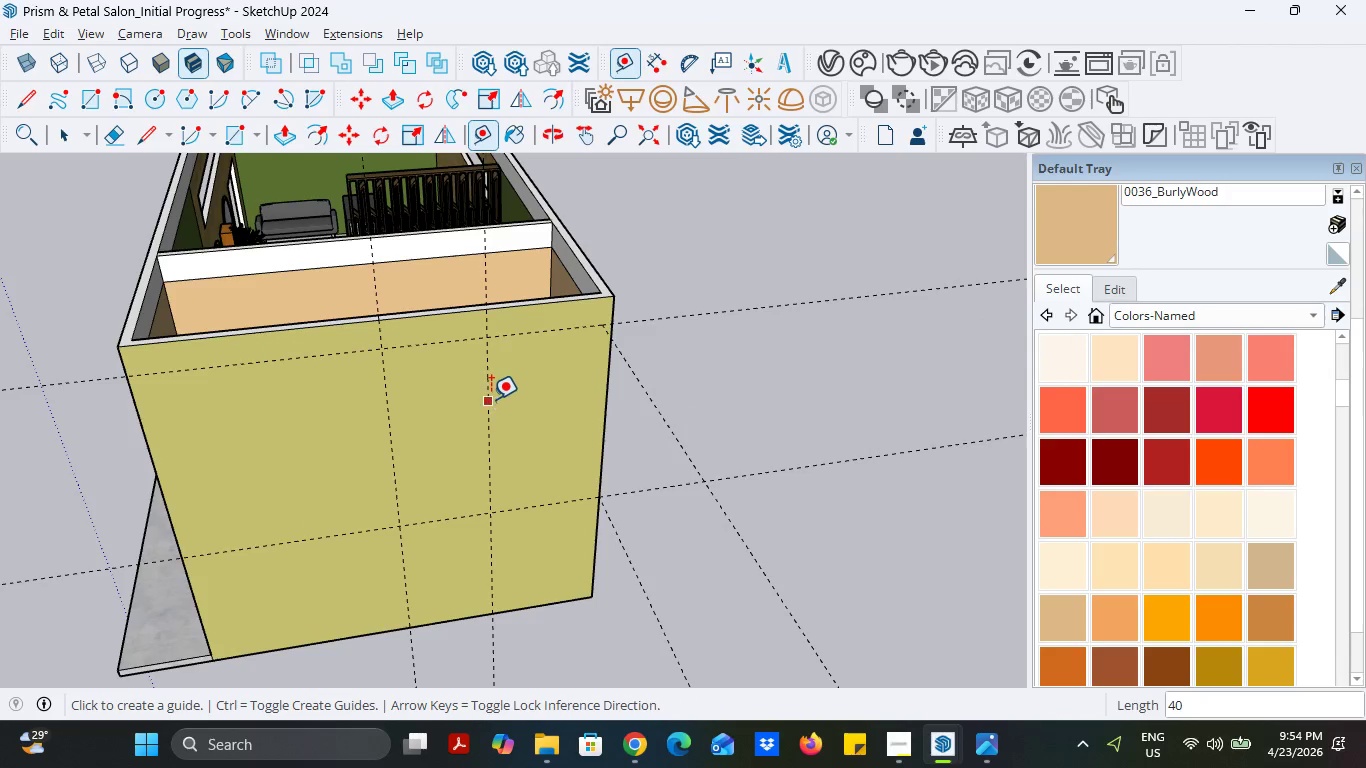 
left_click([491, 399])
 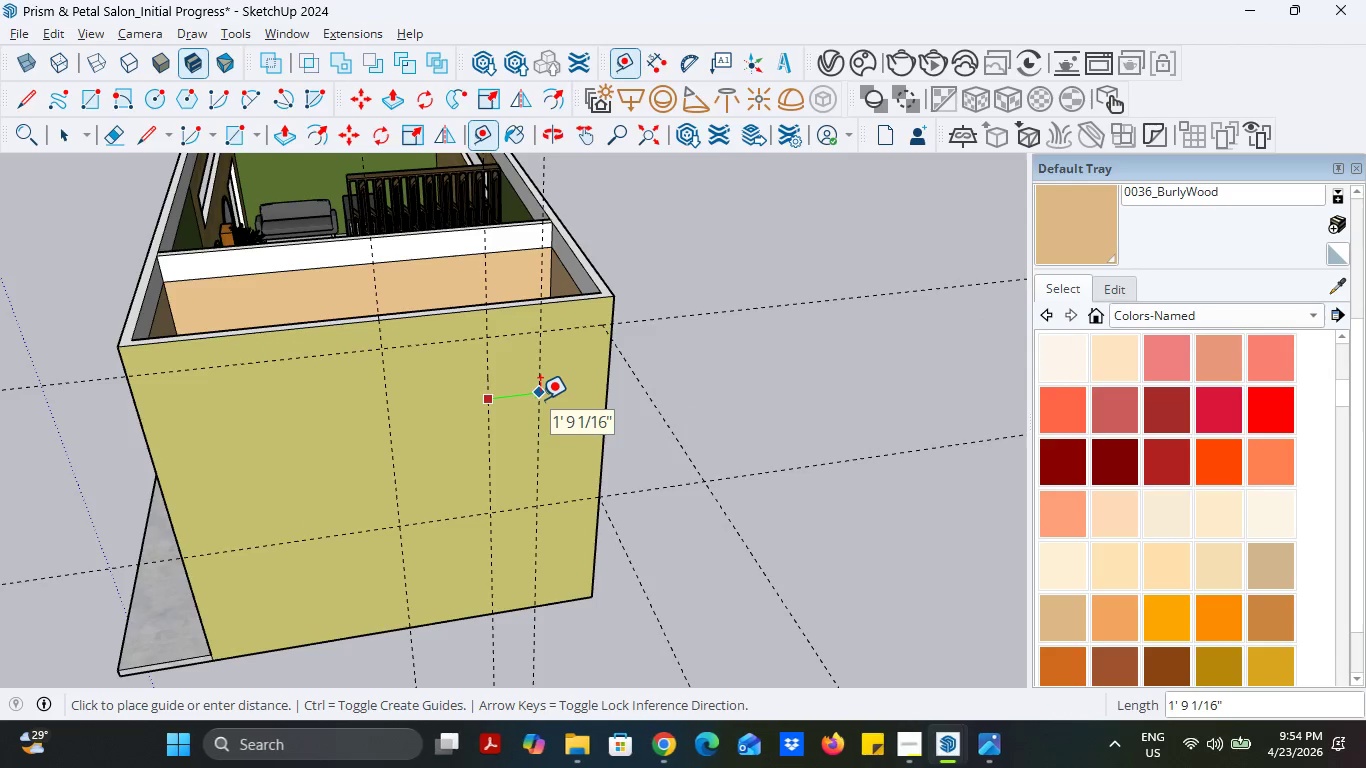 
type(24)
 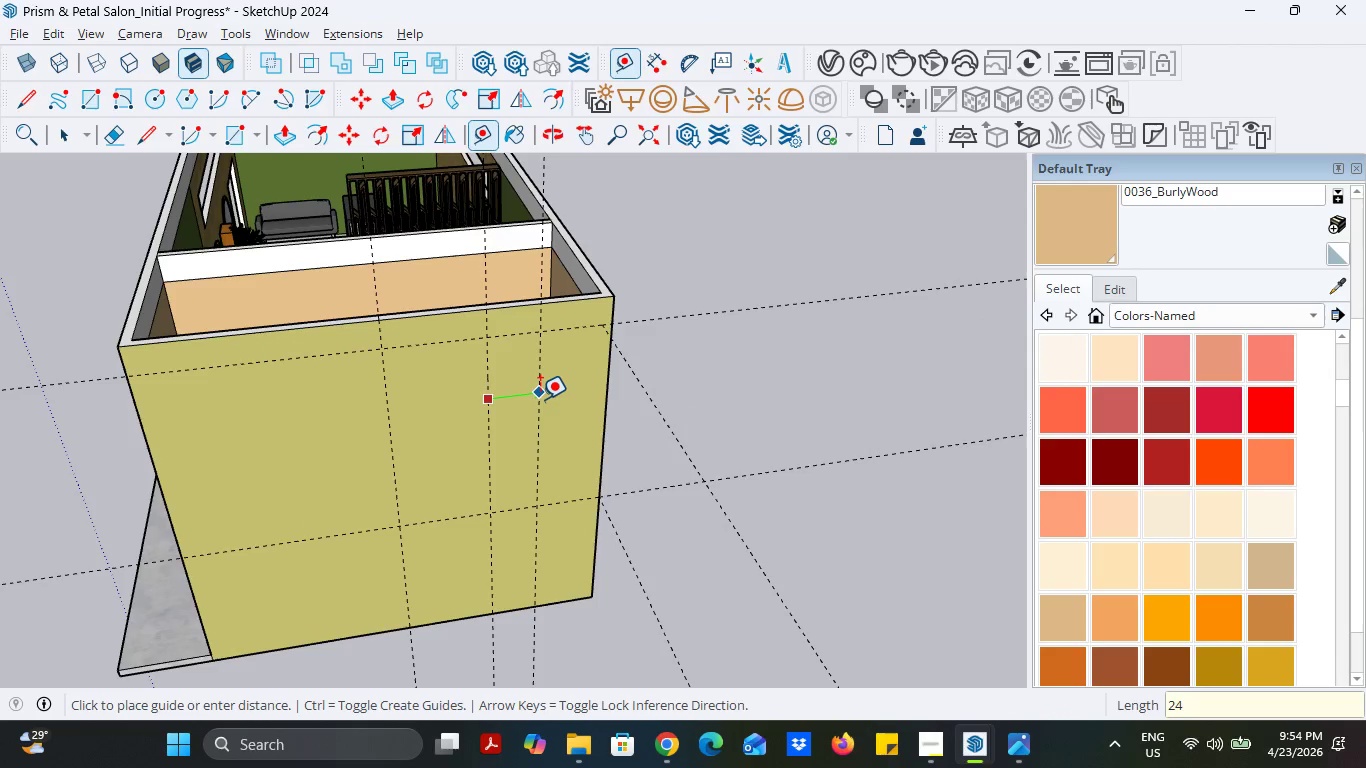 
key(Enter)
 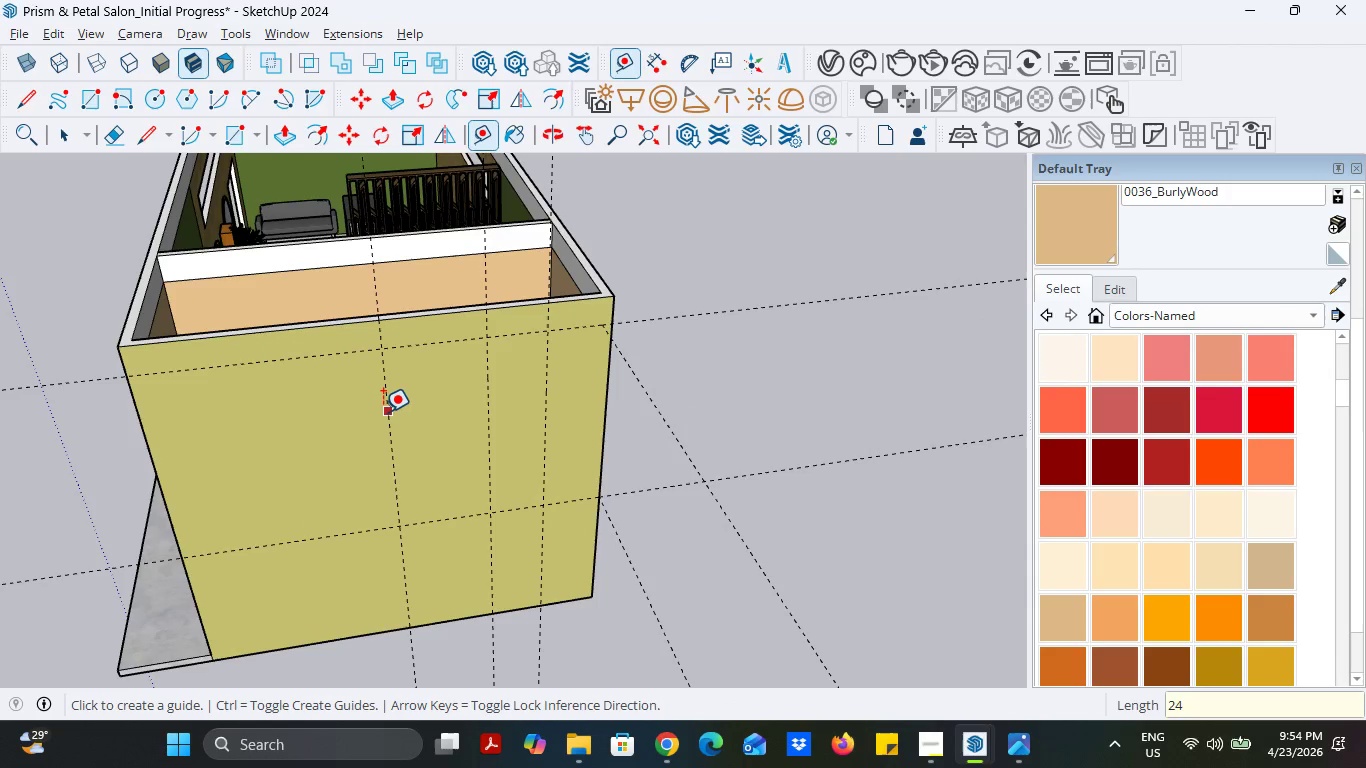 
left_click([383, 412])
 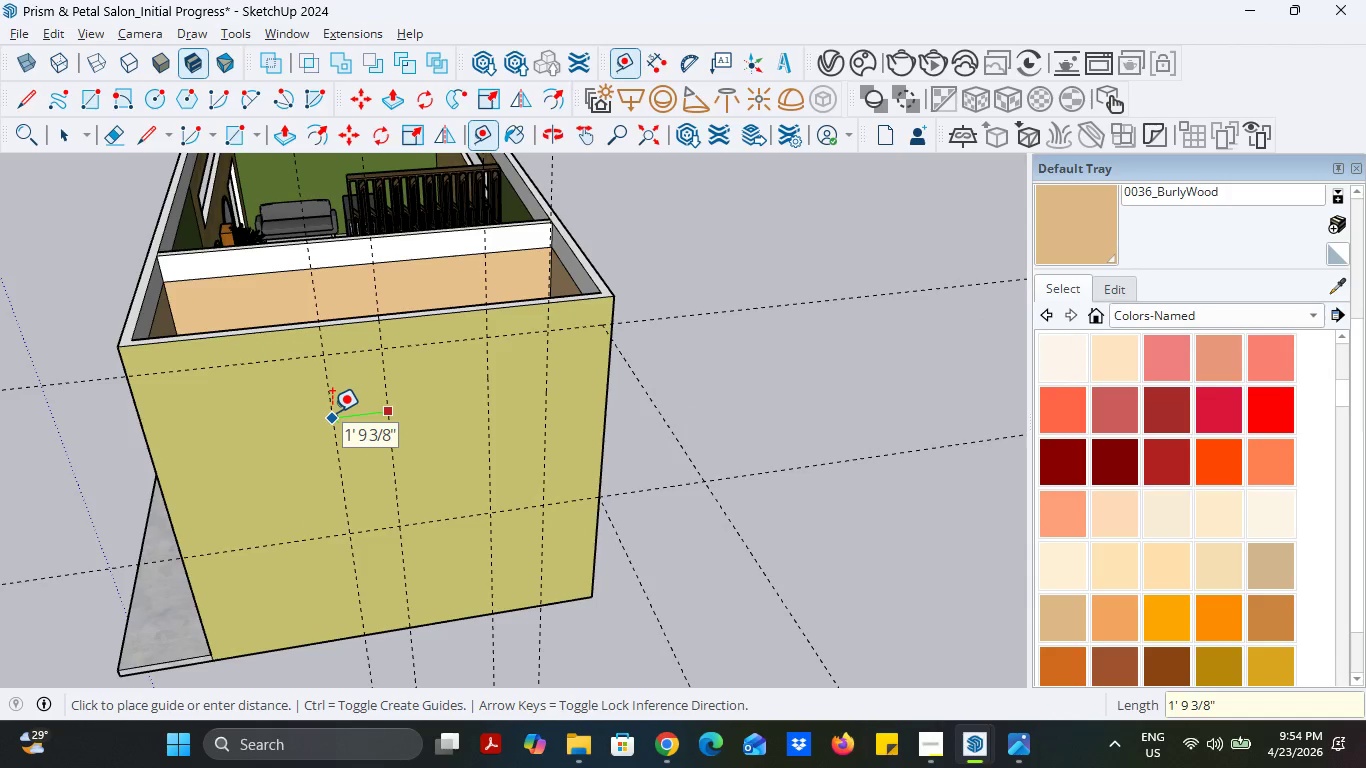 
type(40)
 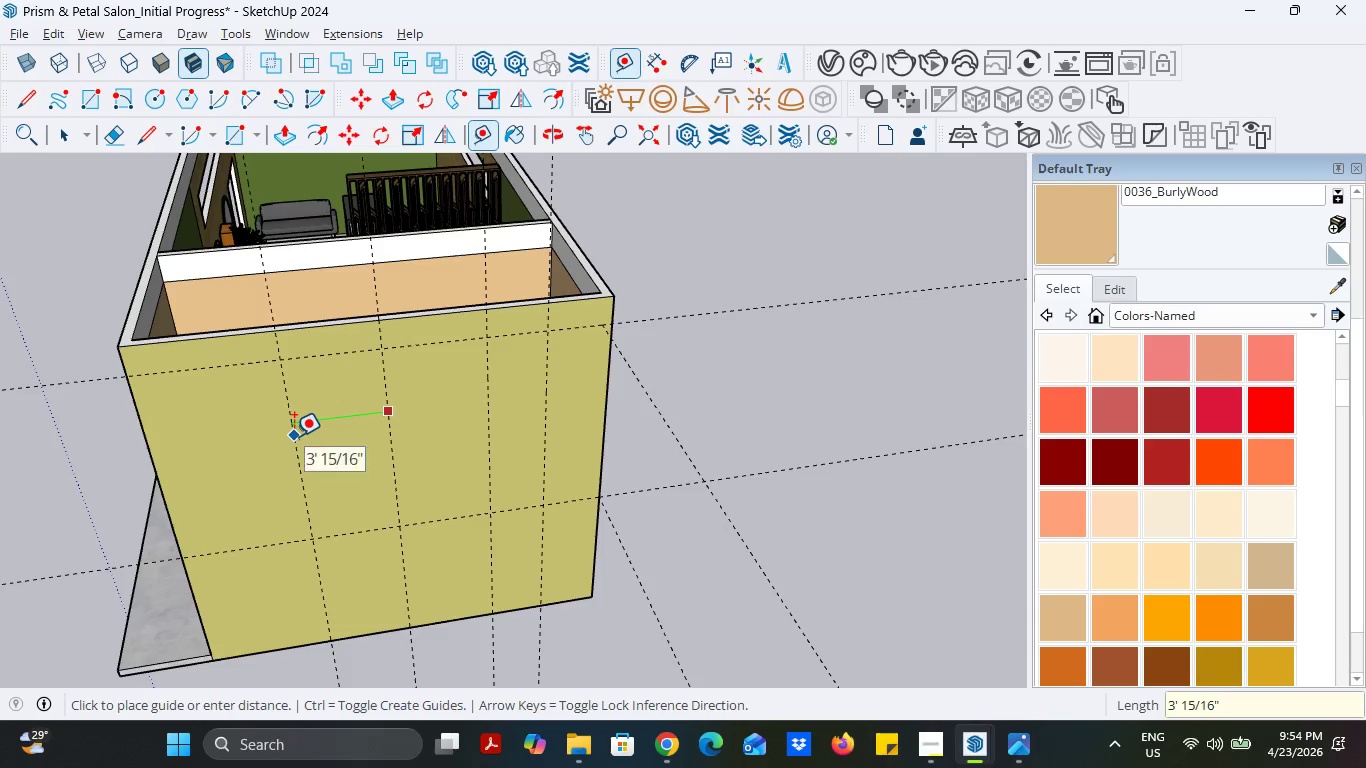 
type(40)
 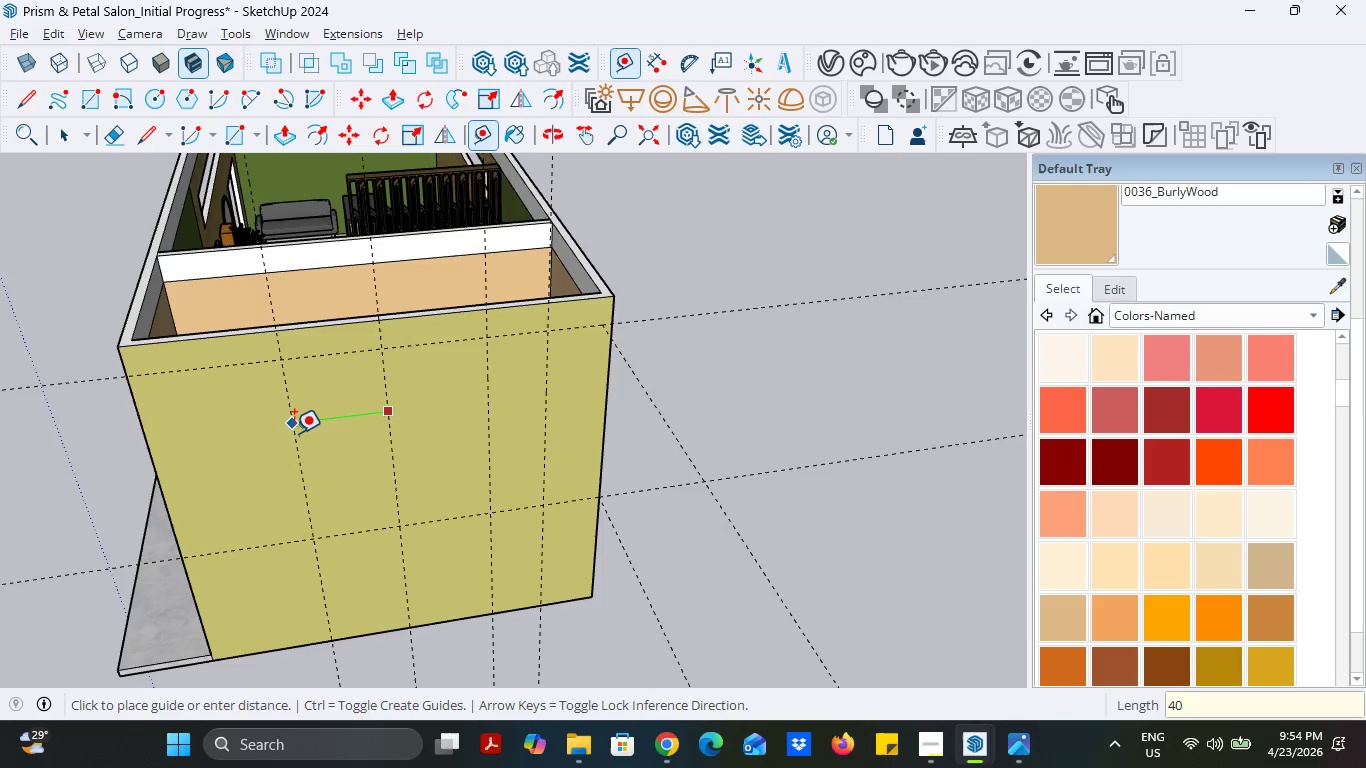 
key(Enter)
 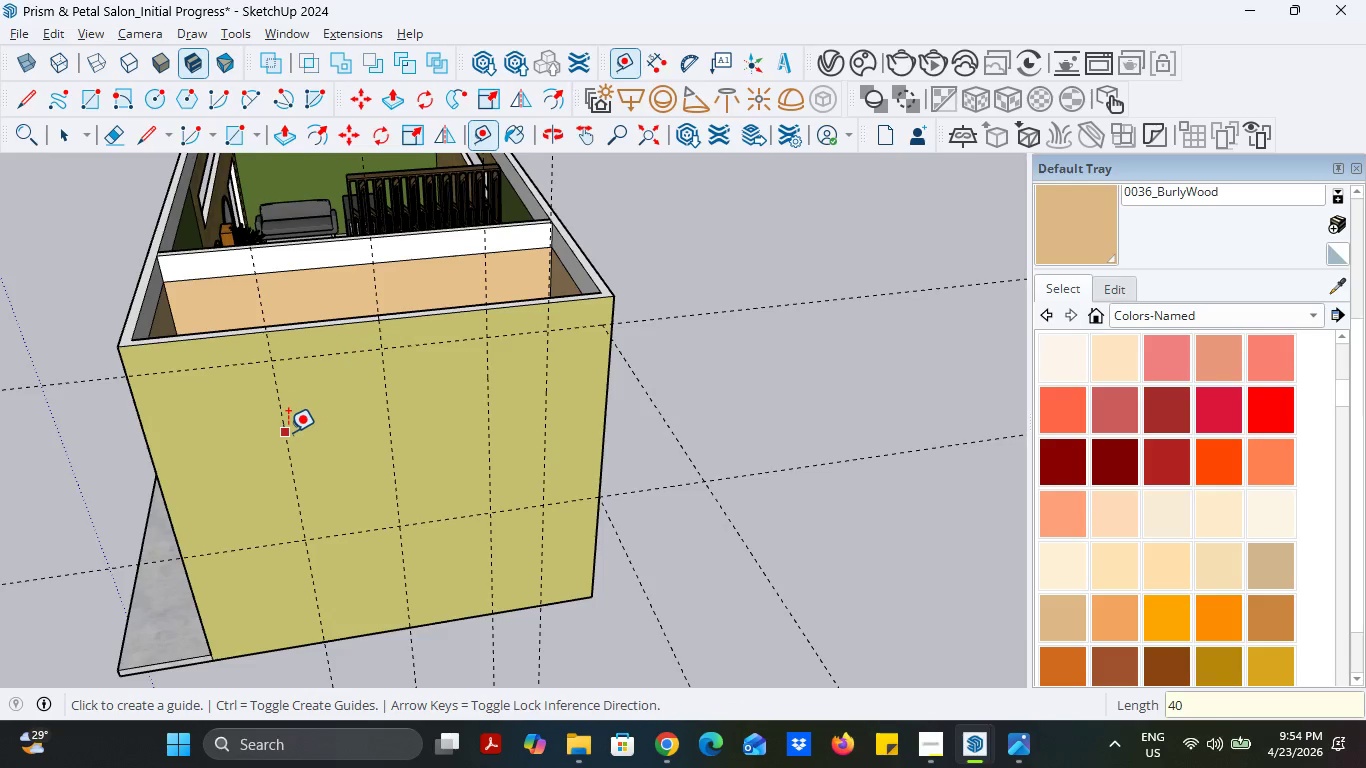 
left_click([288, 432])
 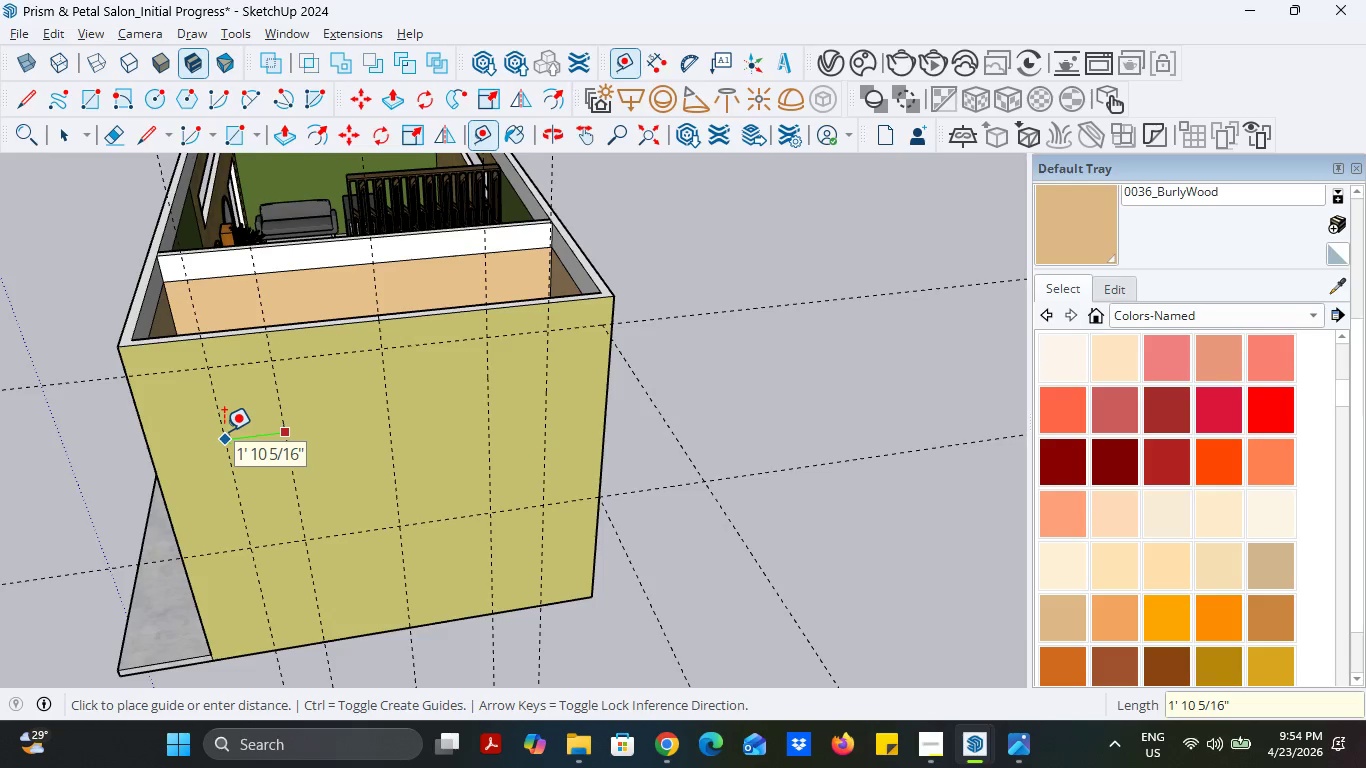 
type(24)
 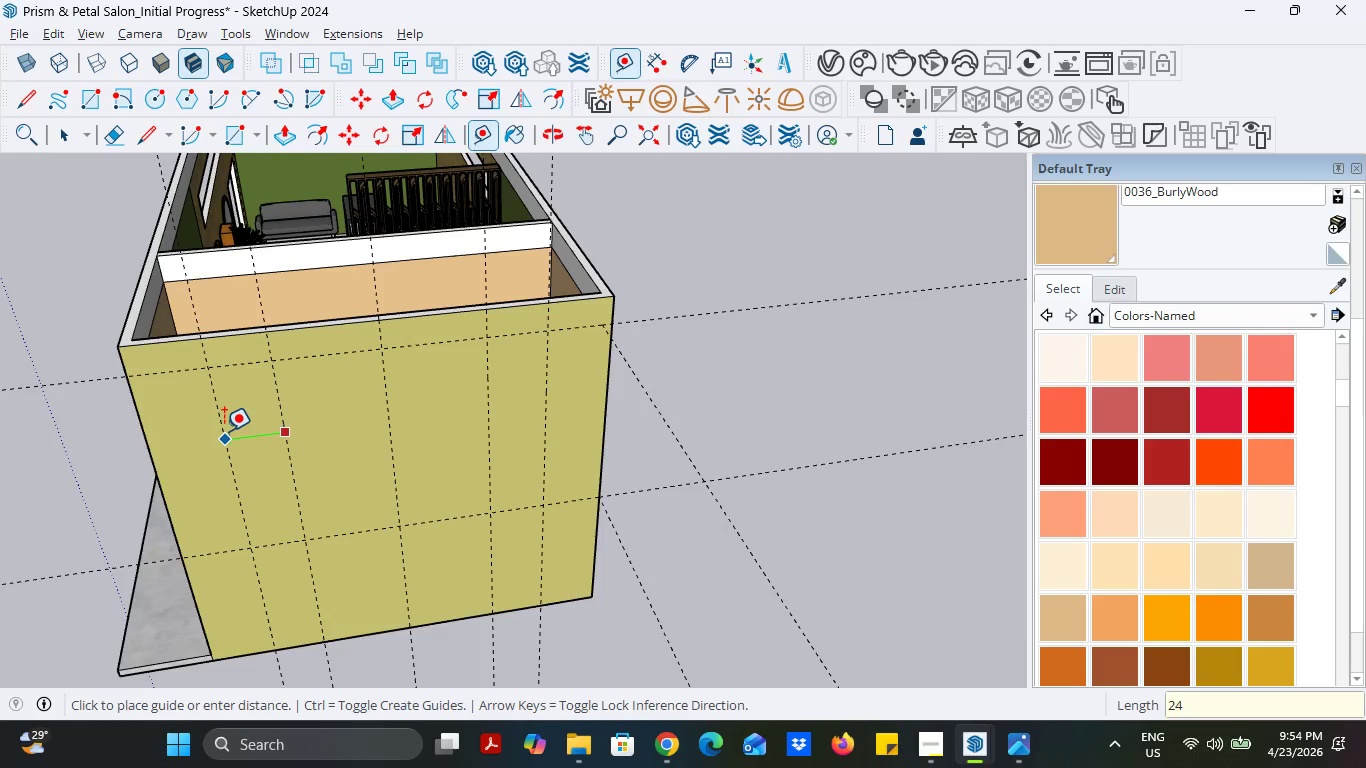 
key(Enter)
 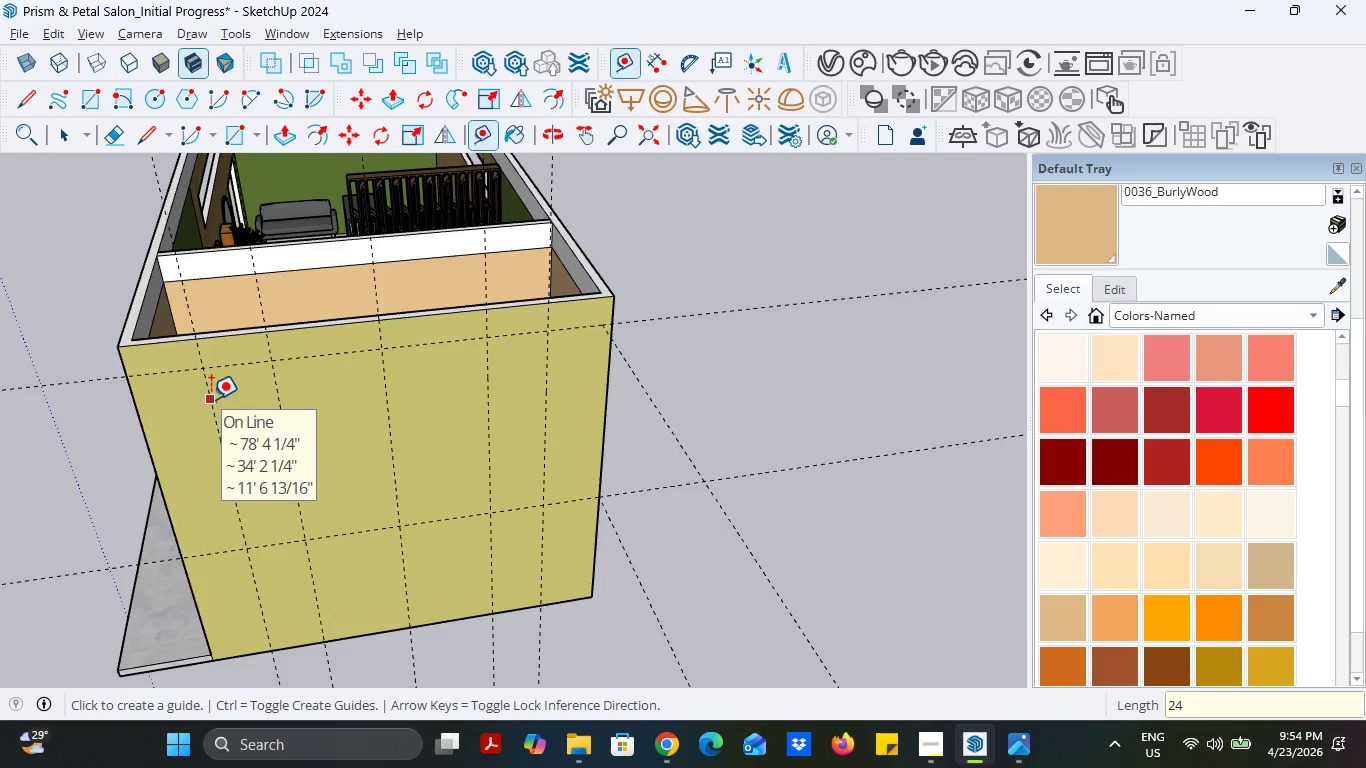 
mouse_move([356, 367])
 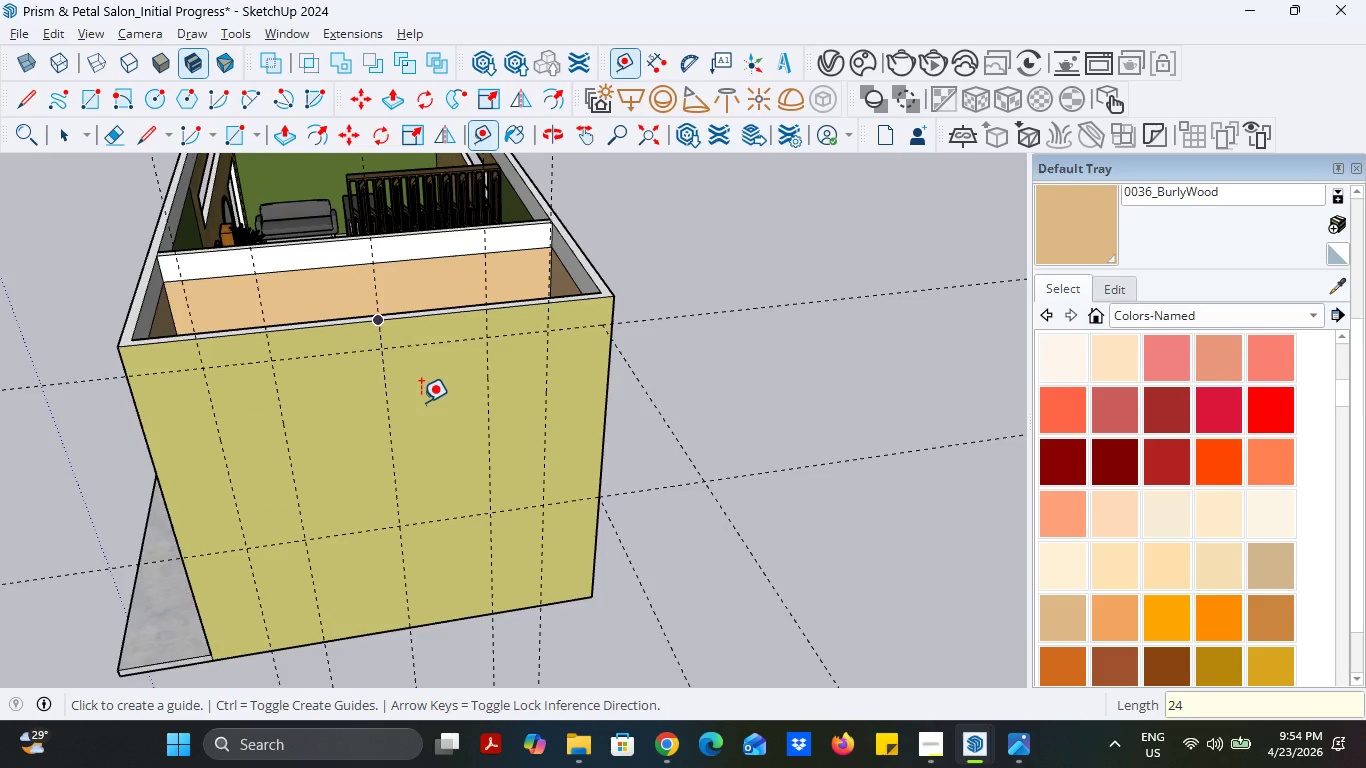 
mouse_move([493, 413])
 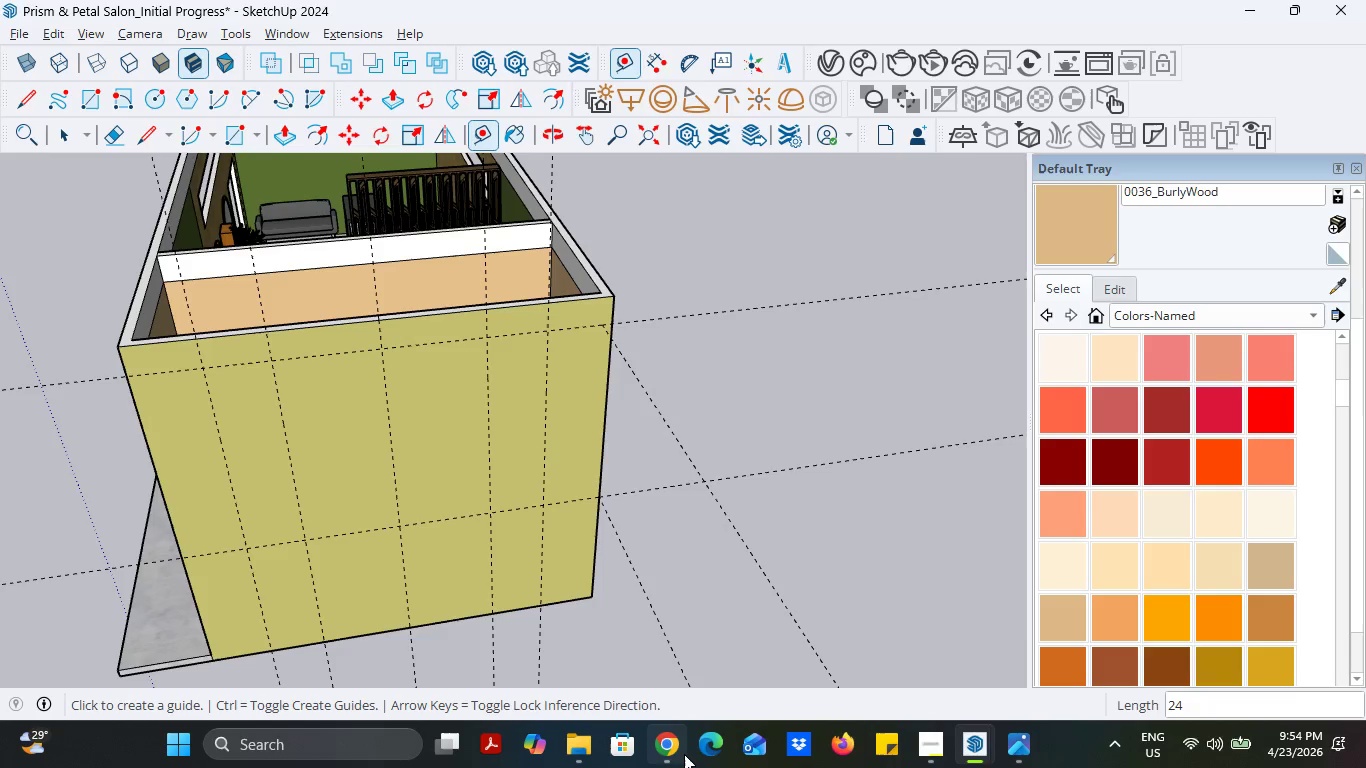 
left_click([684, 754])
 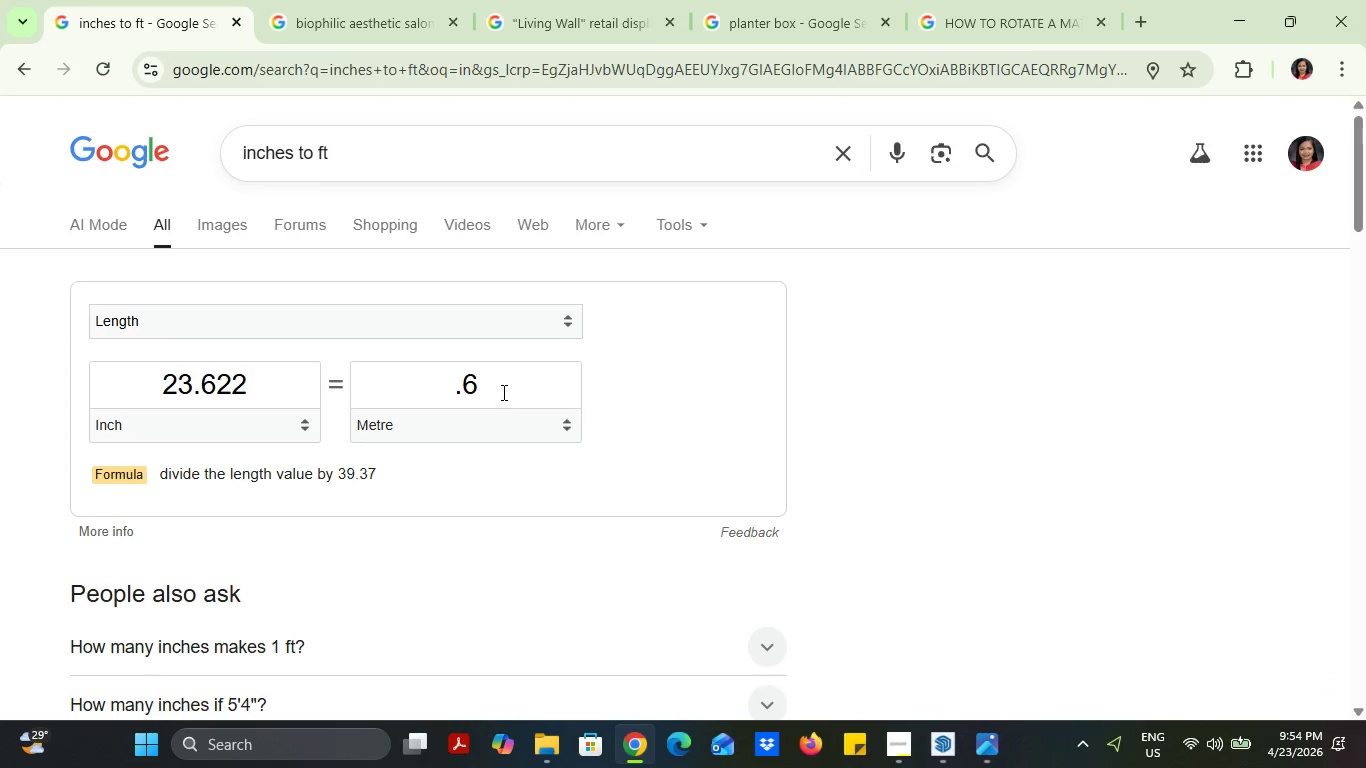 
left_click_drag(start_coordinate=[502, 392], to_coordinate=[469, 383])
 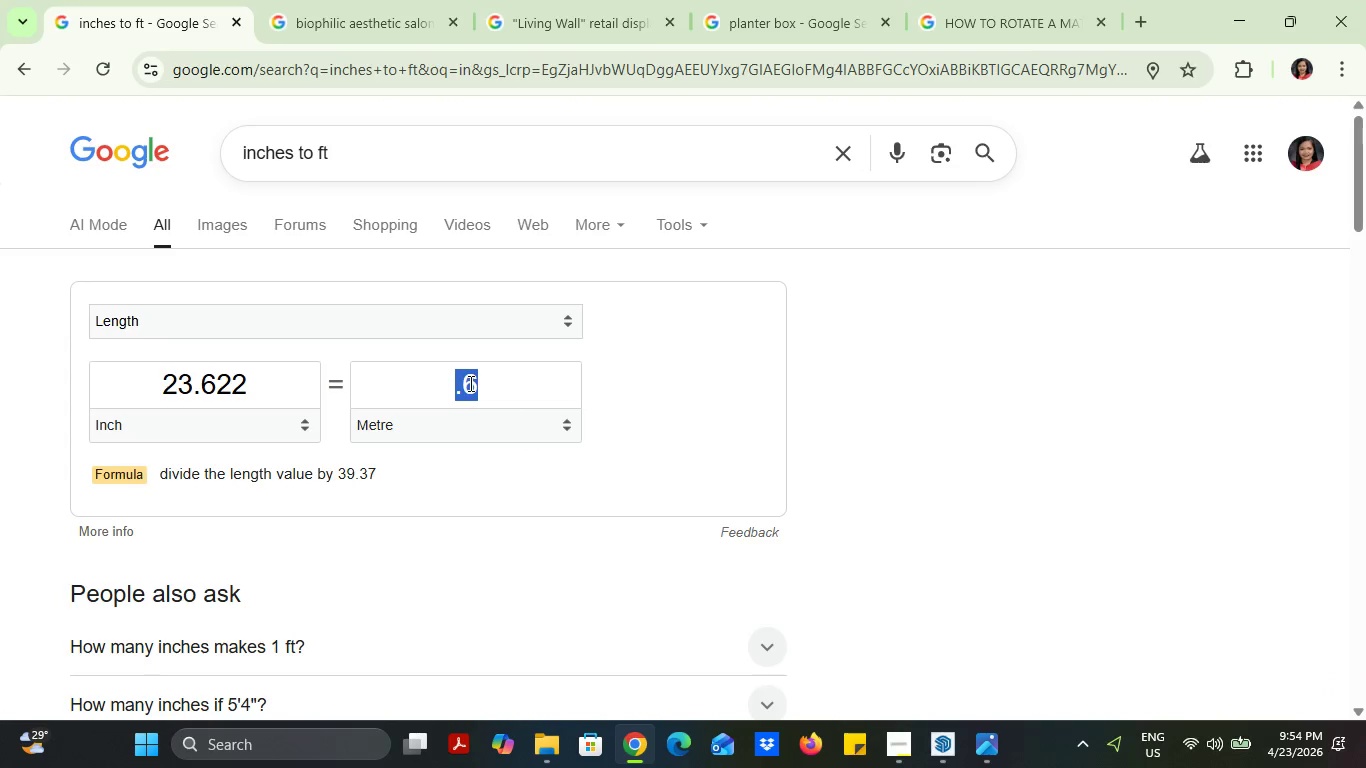 
key(7)
 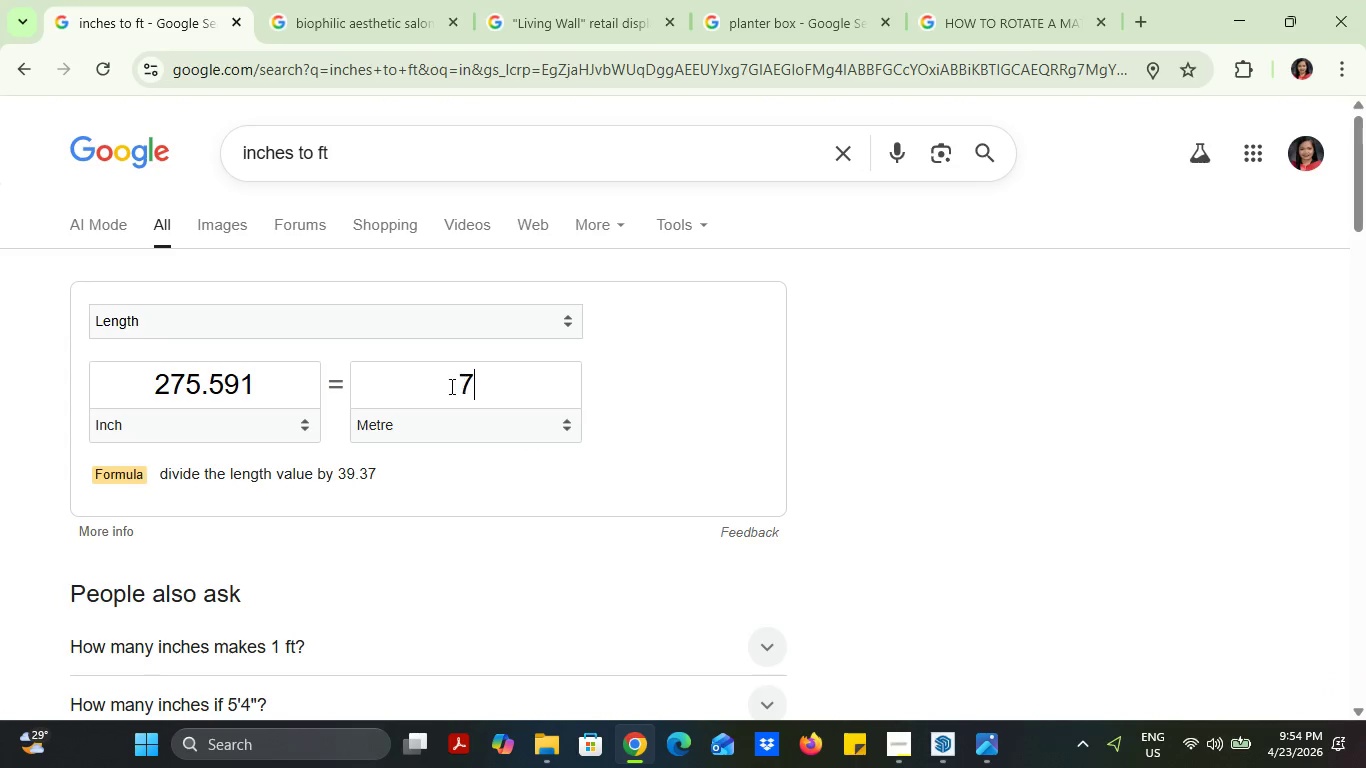 
left_click_drag(start_coordinate=[450, 386], to_coordinate=[466, 389])
 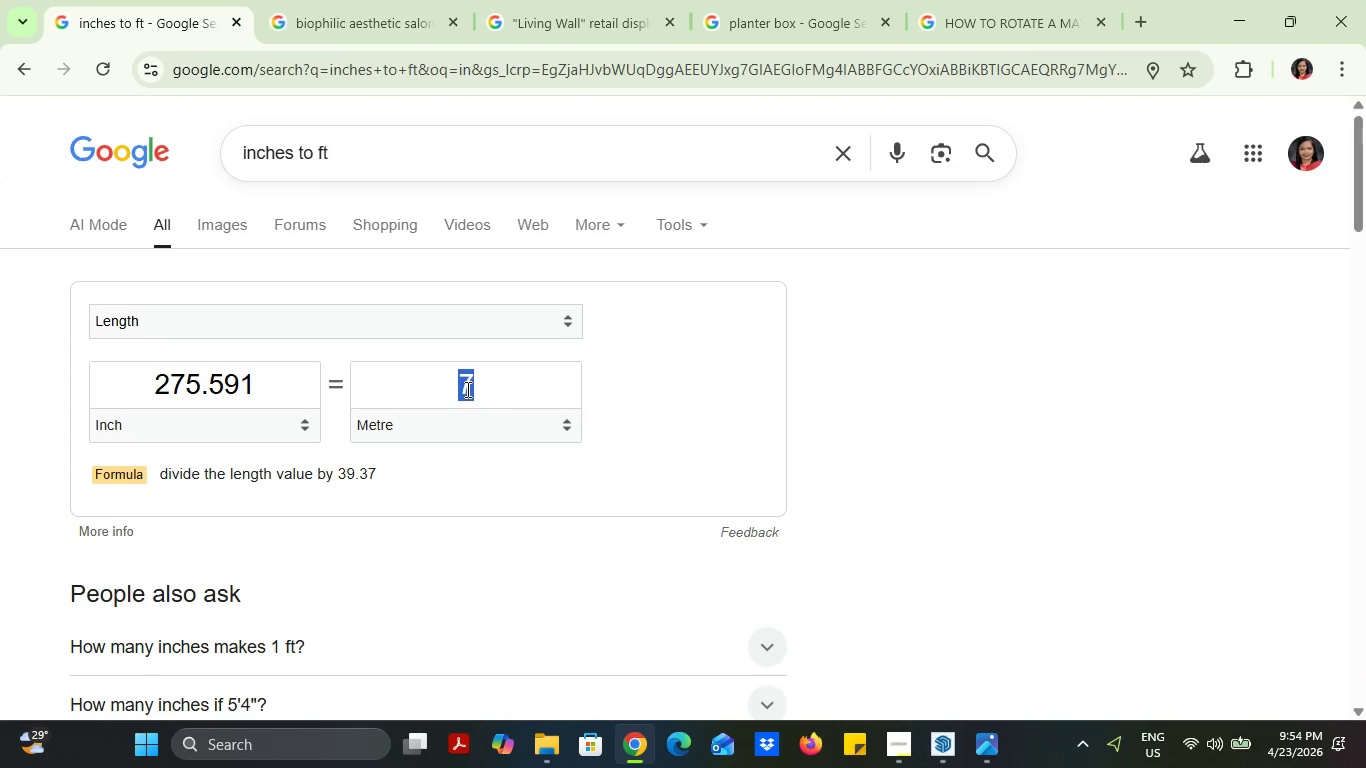 
key(Period)
 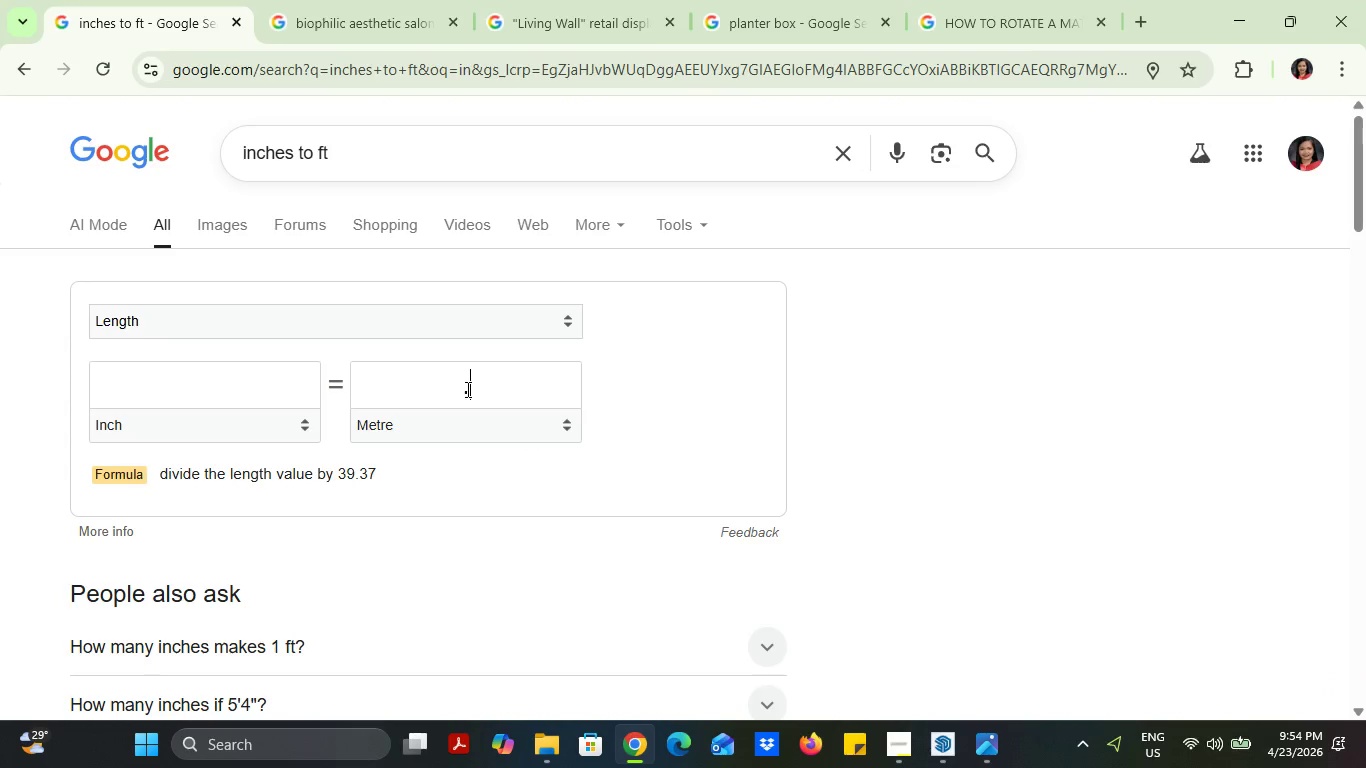 
key(7)
 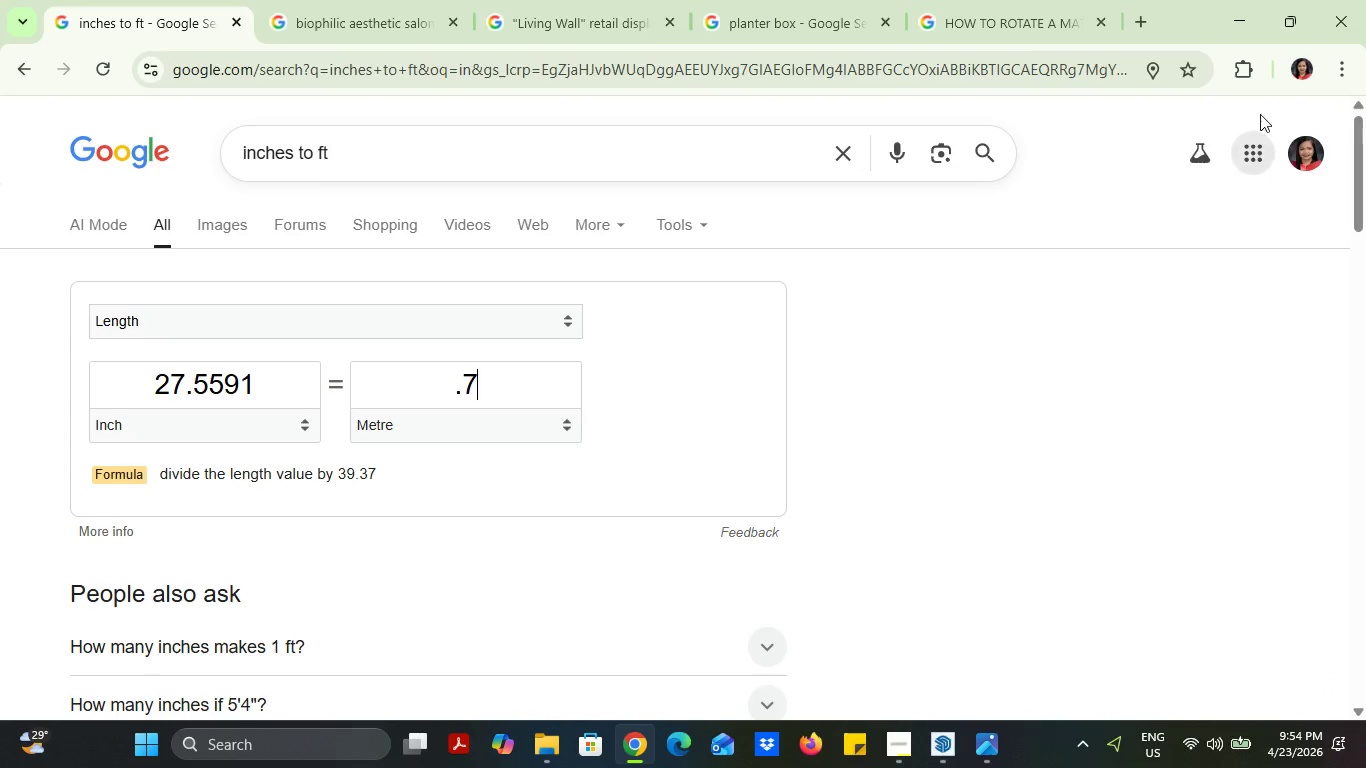 
left_click([1231, 8])
 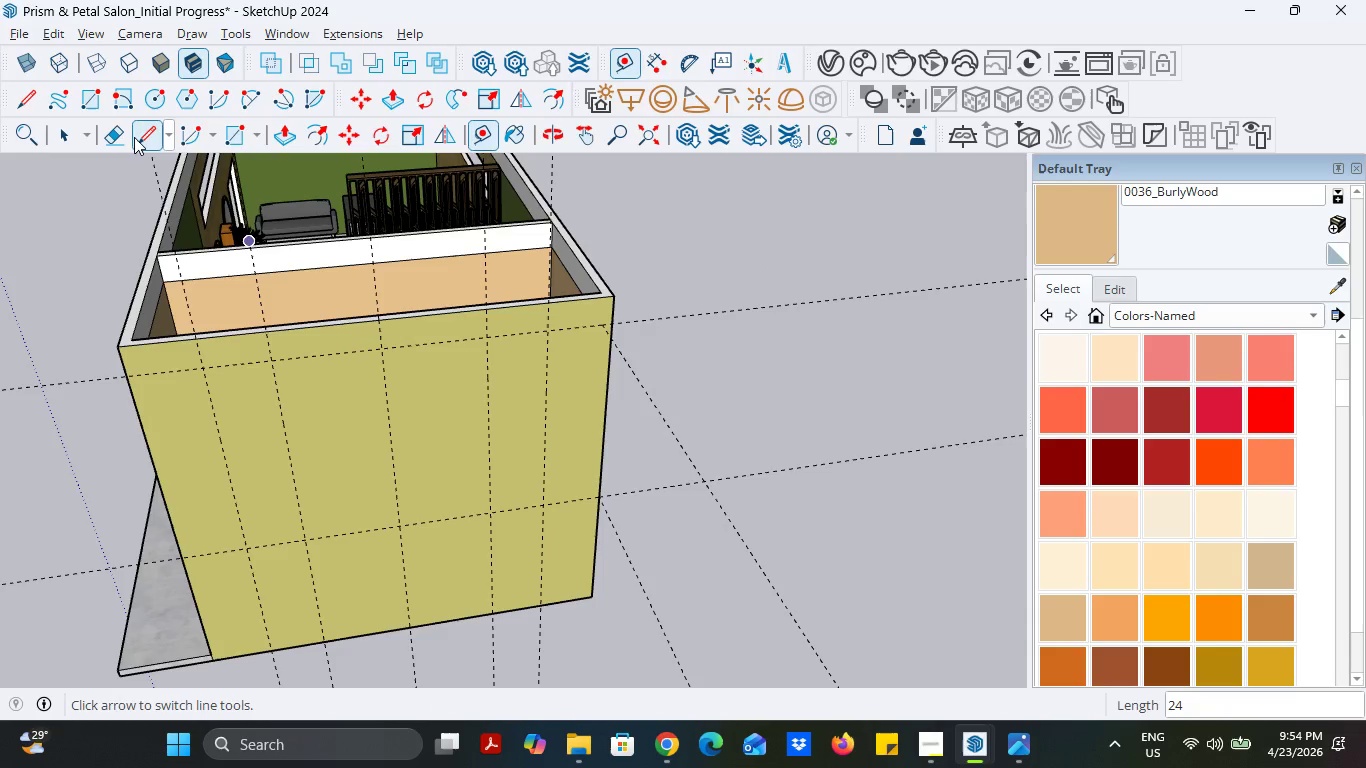 
left_click([119, 134])
 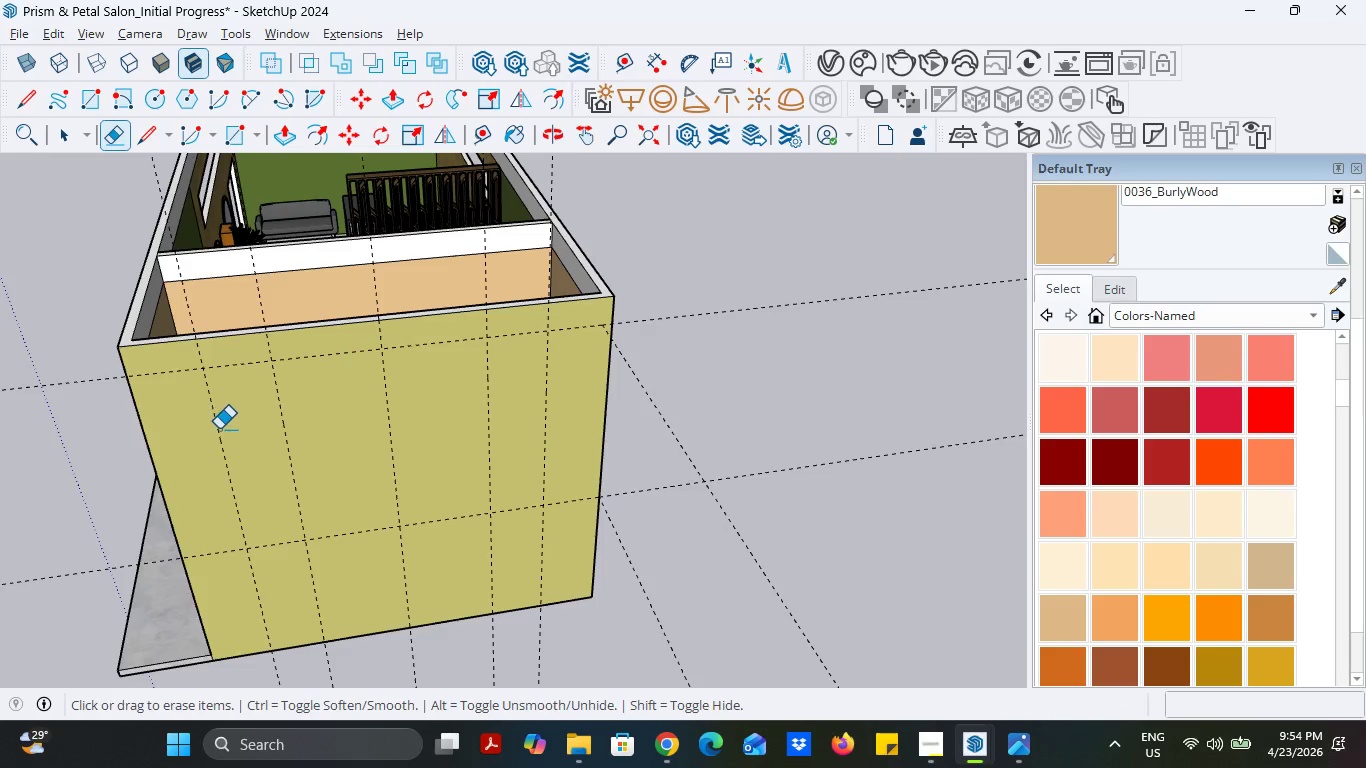 
left_click_drag(start_coordinate=[225, 430], to_coordinate=[205, 440])
 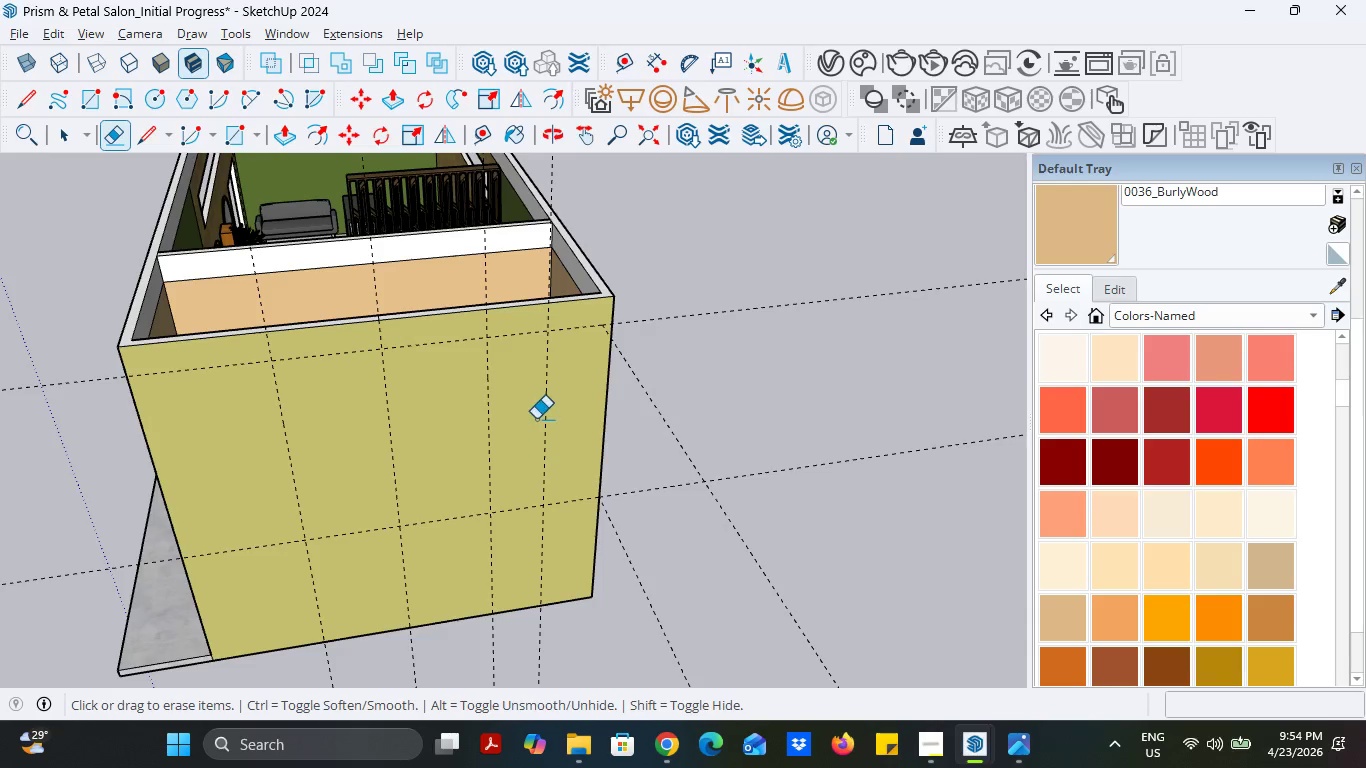 
left_click_drag(start_coordinate=[539, 419], to_coordinate=[571, 433])
 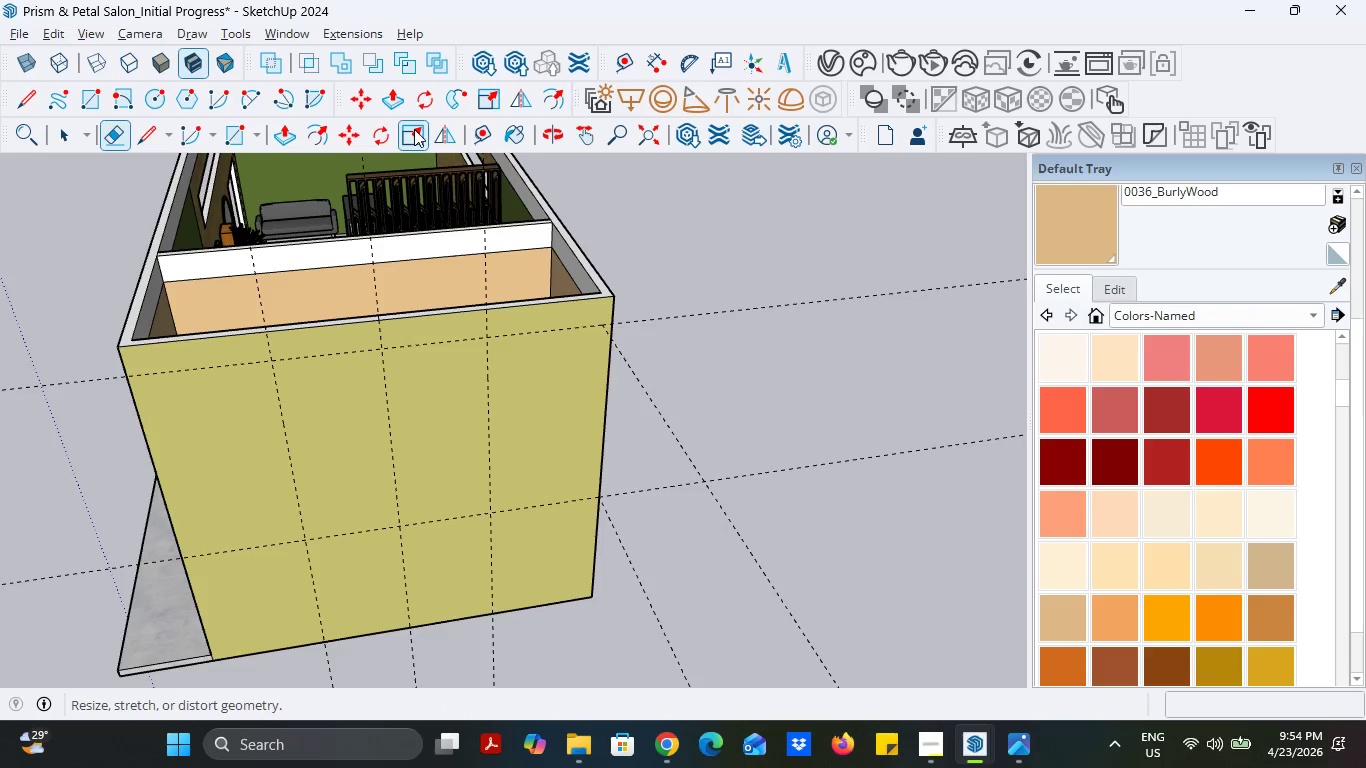 
left_click([474, 131])
 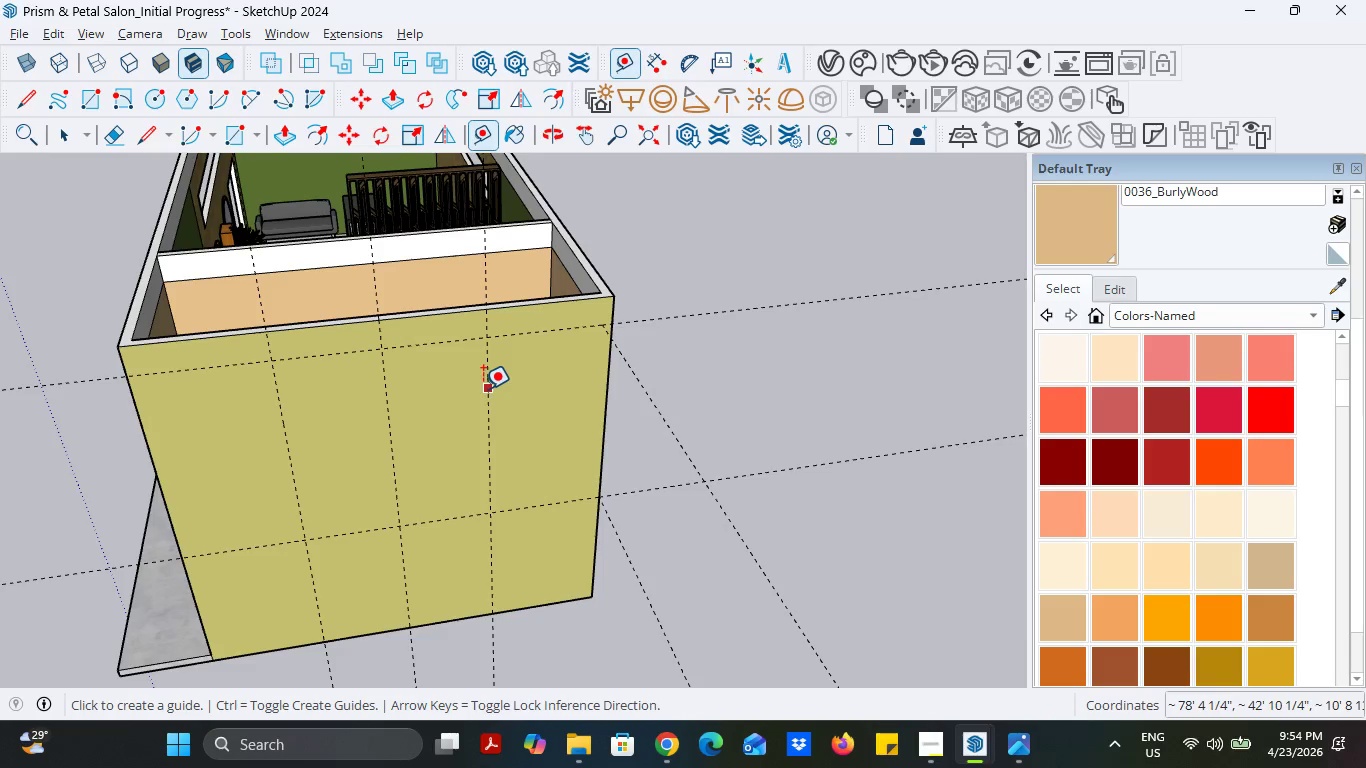 
left_click([487, 389])
 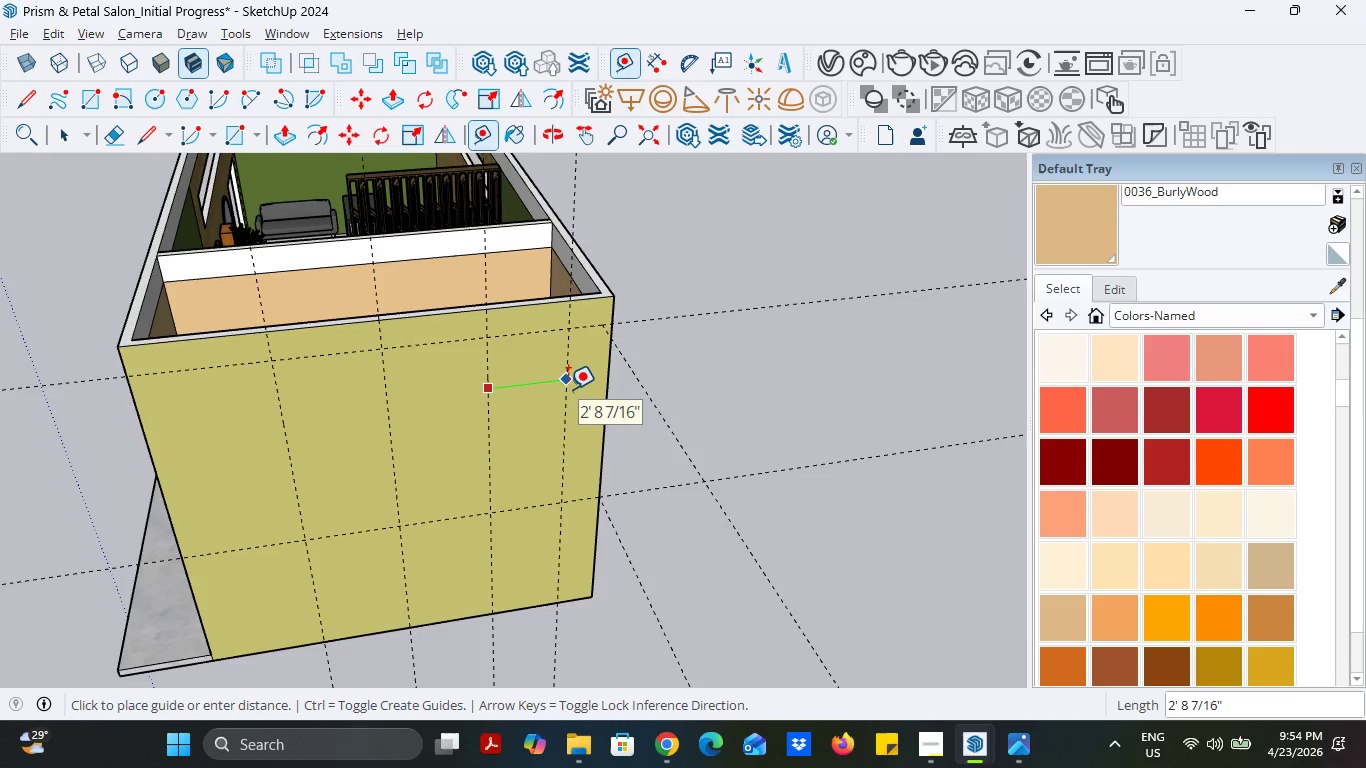 
type(28)
 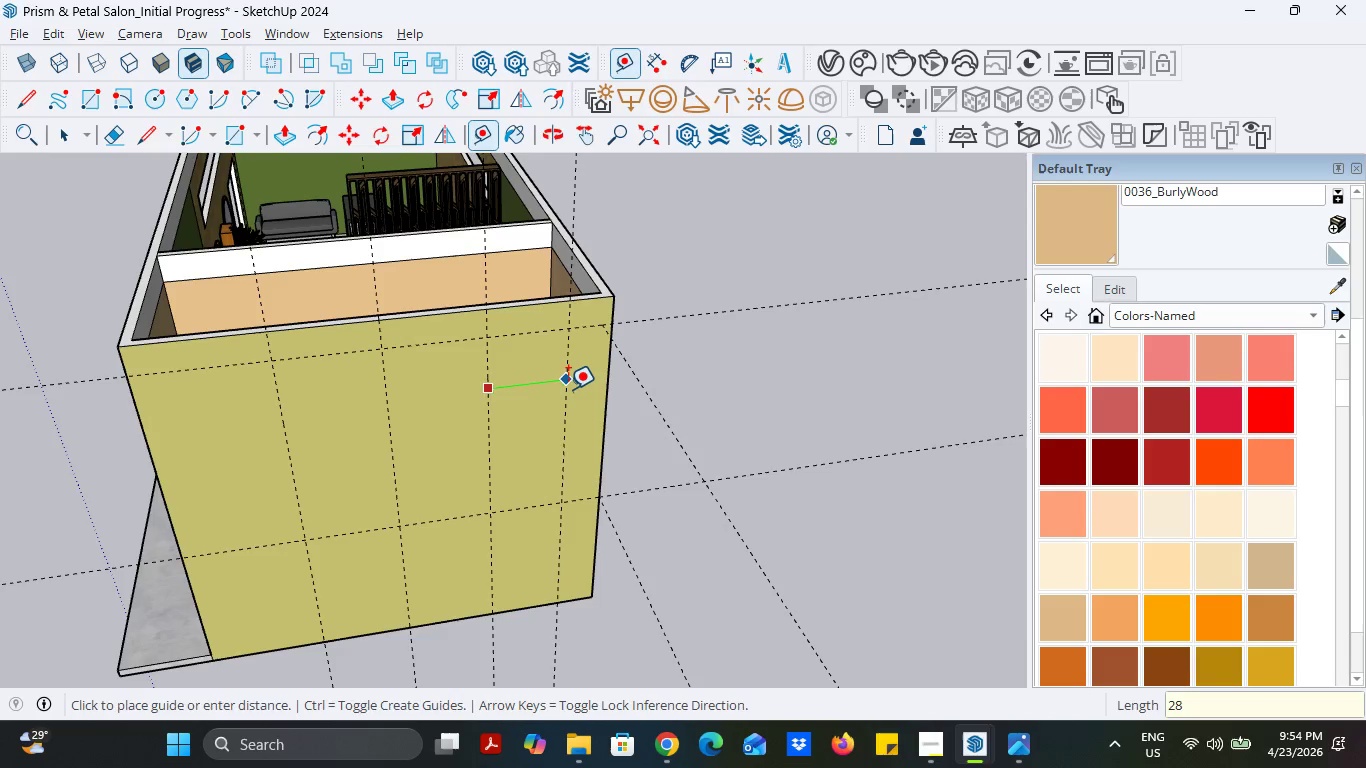 
key(Enter)
 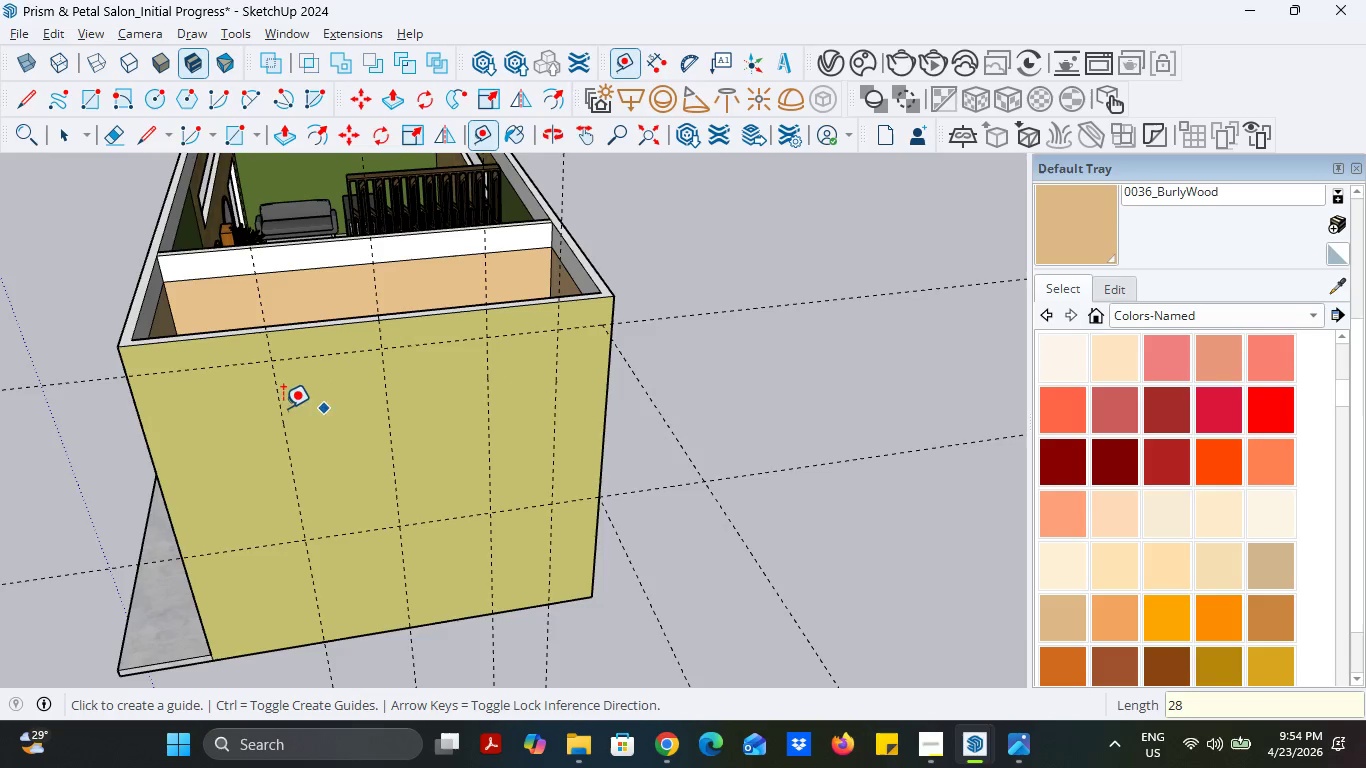 
left_click([275, 408])
 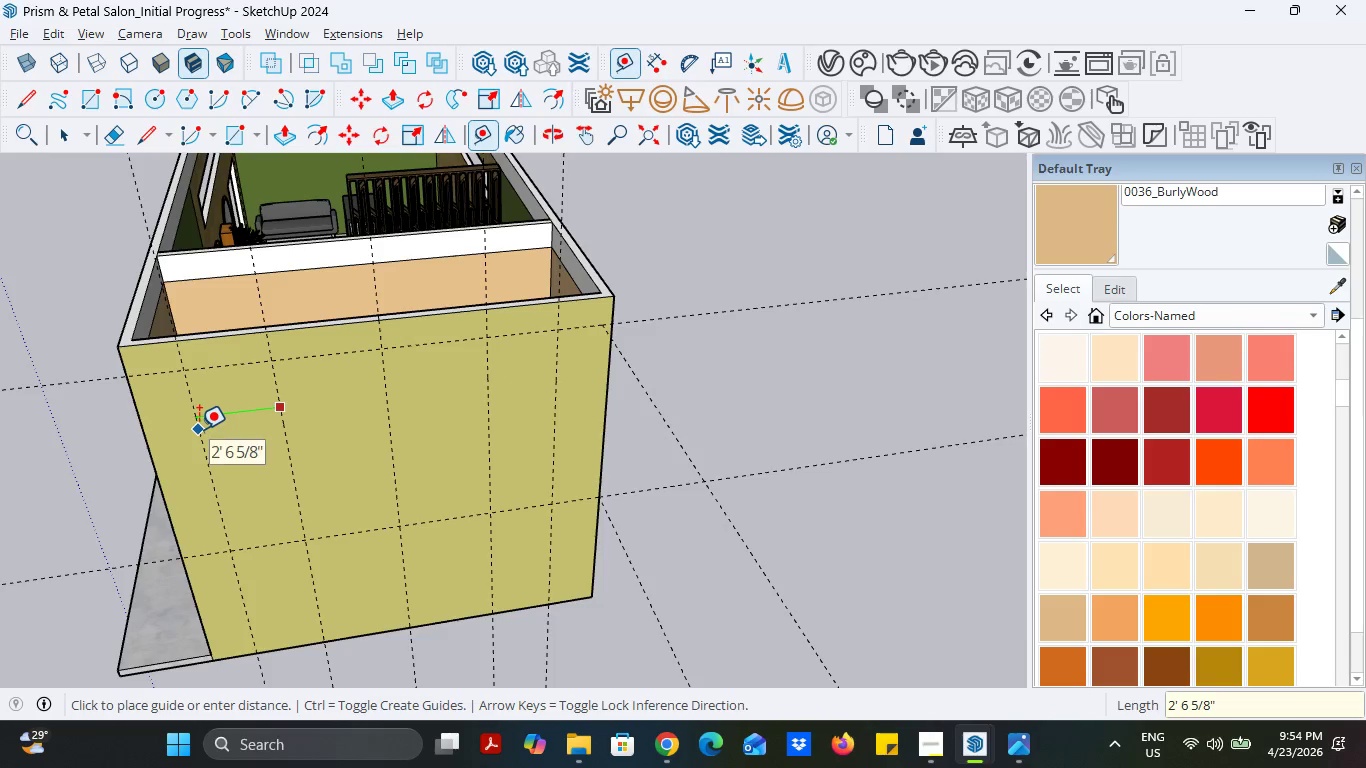 
type(28)
 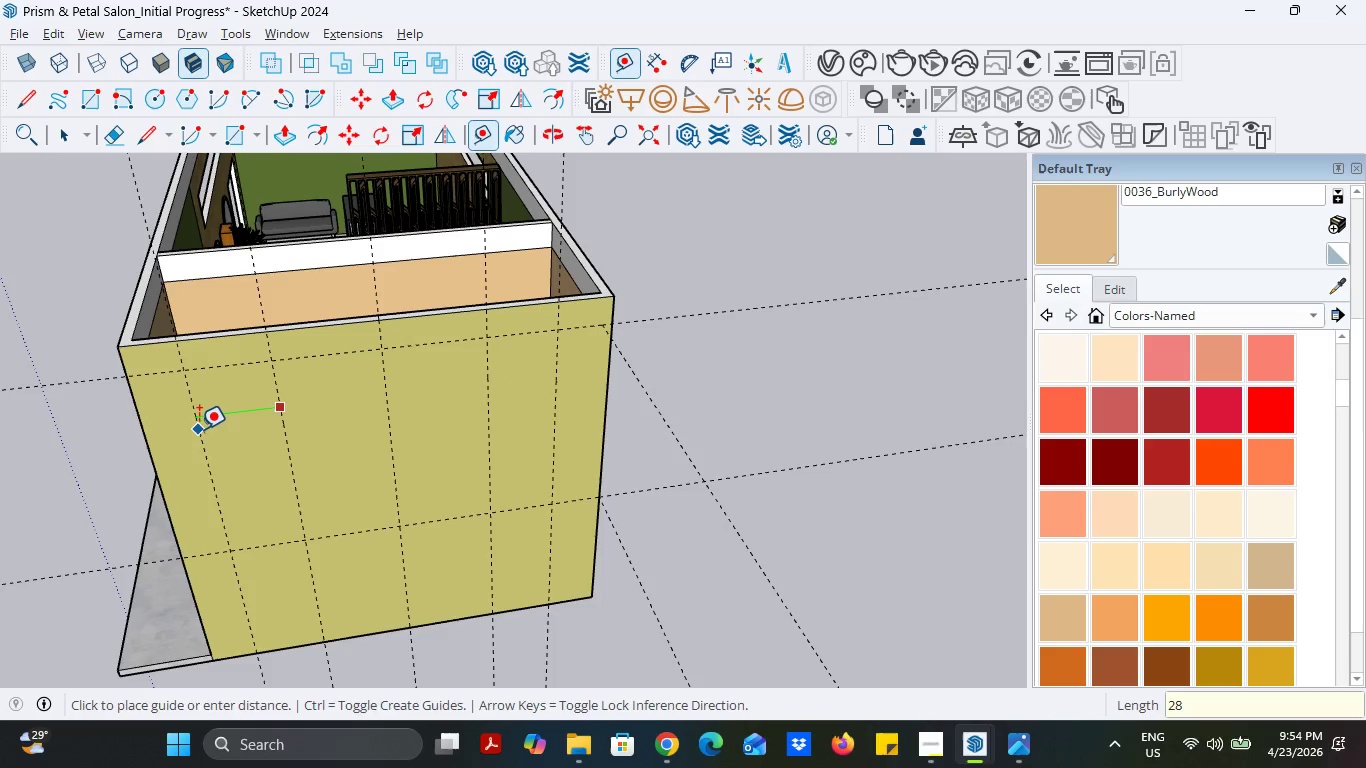 
key(Enter)
 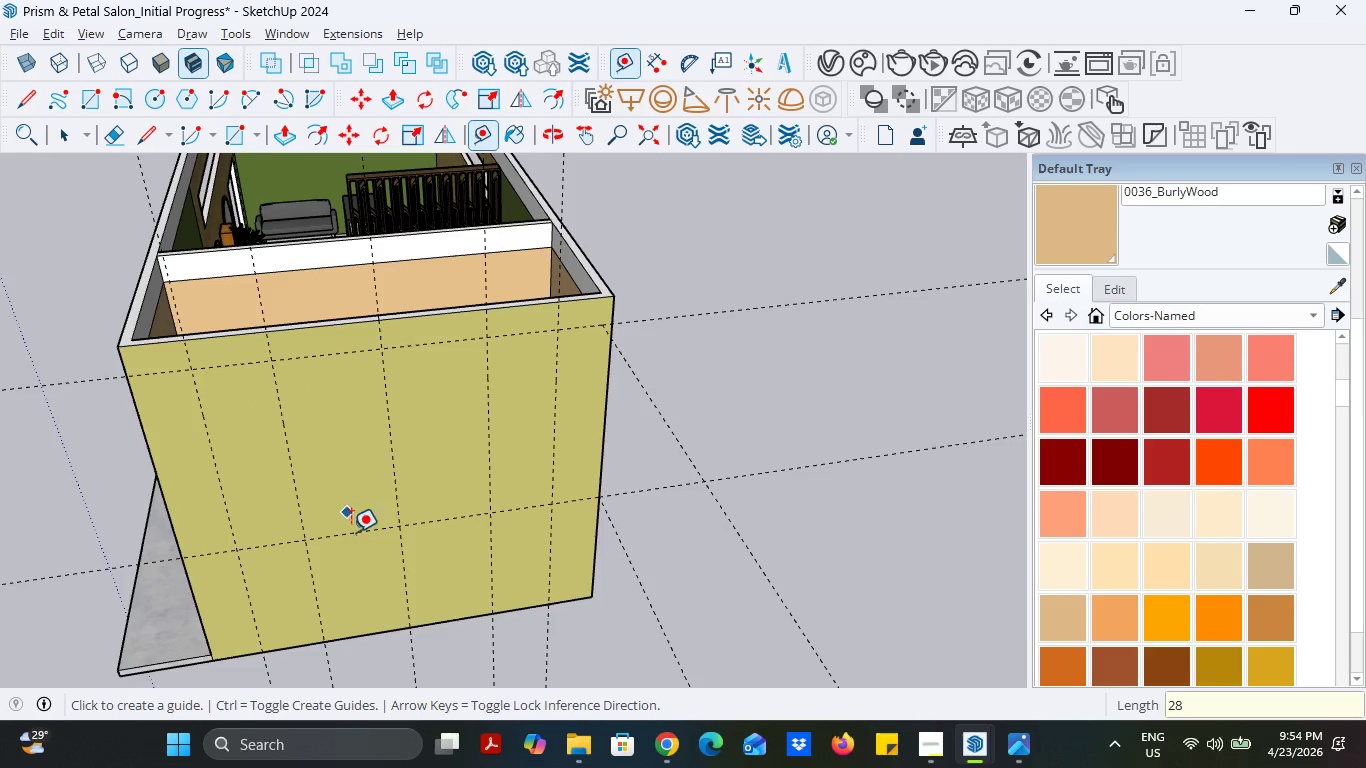 
left_click([352, 534])
 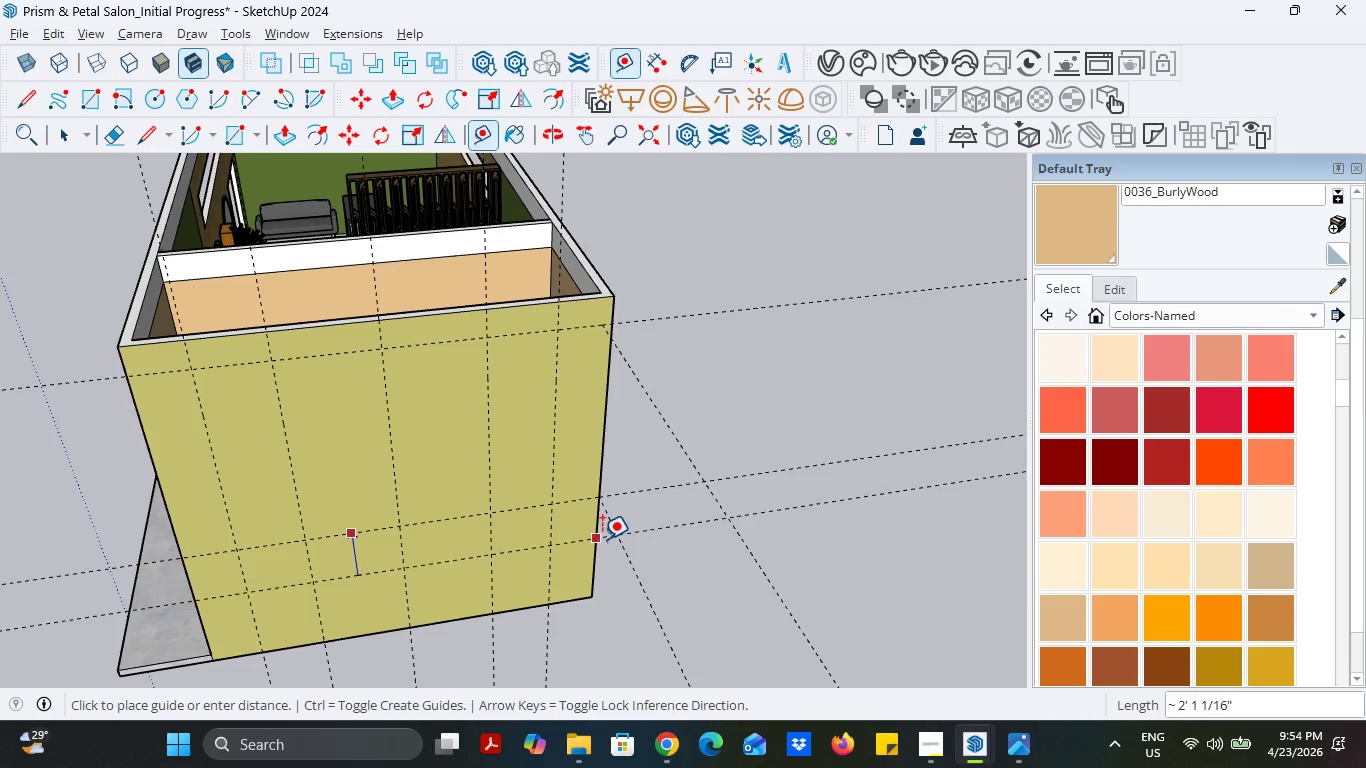 
key(Escape)
 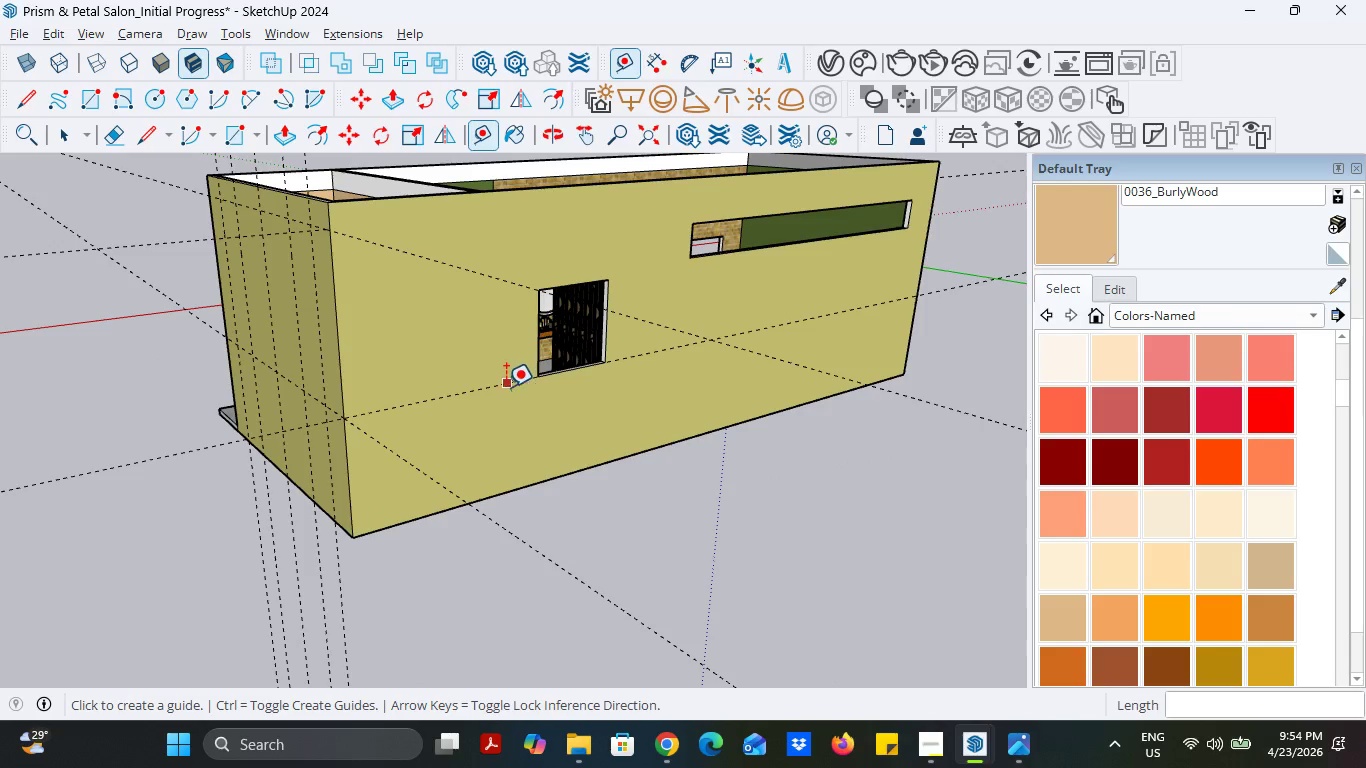 
left_click([506, 387])
 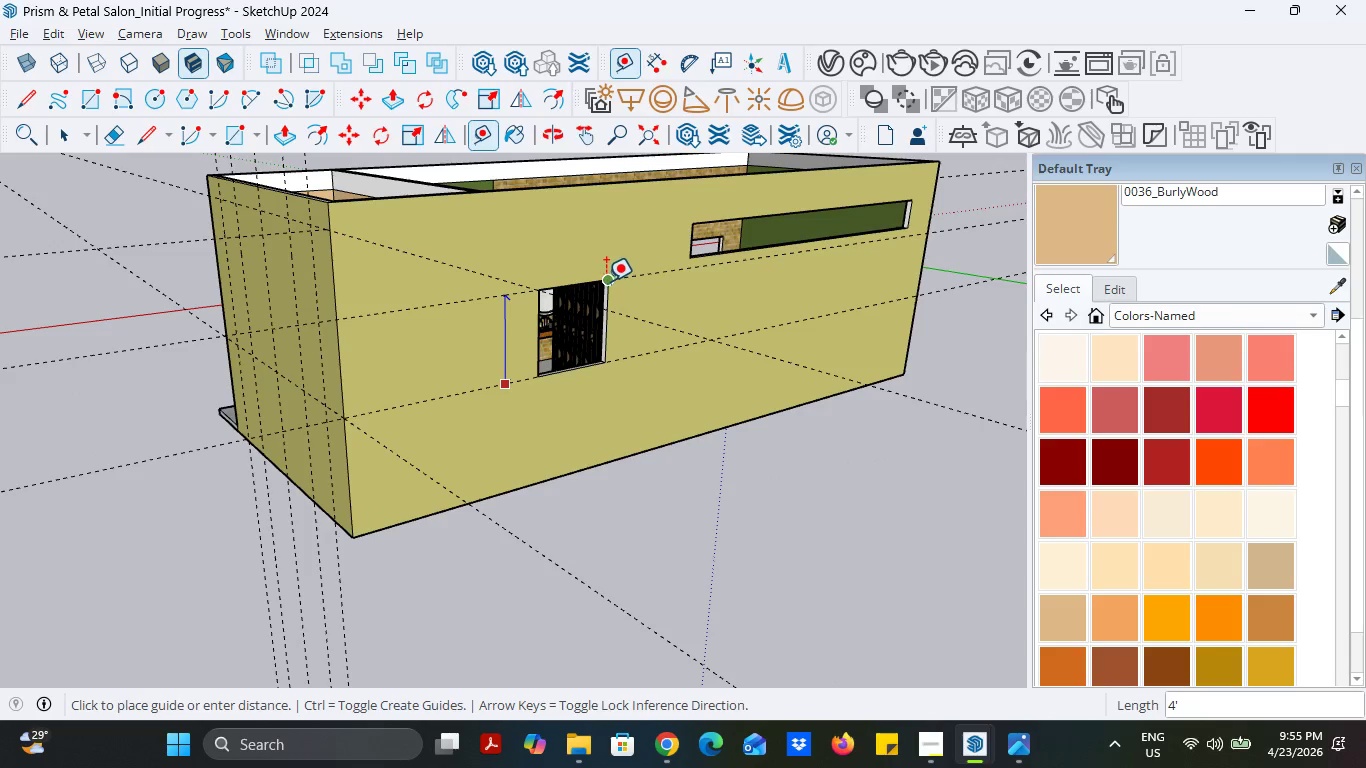 
left_click([607, 281])
 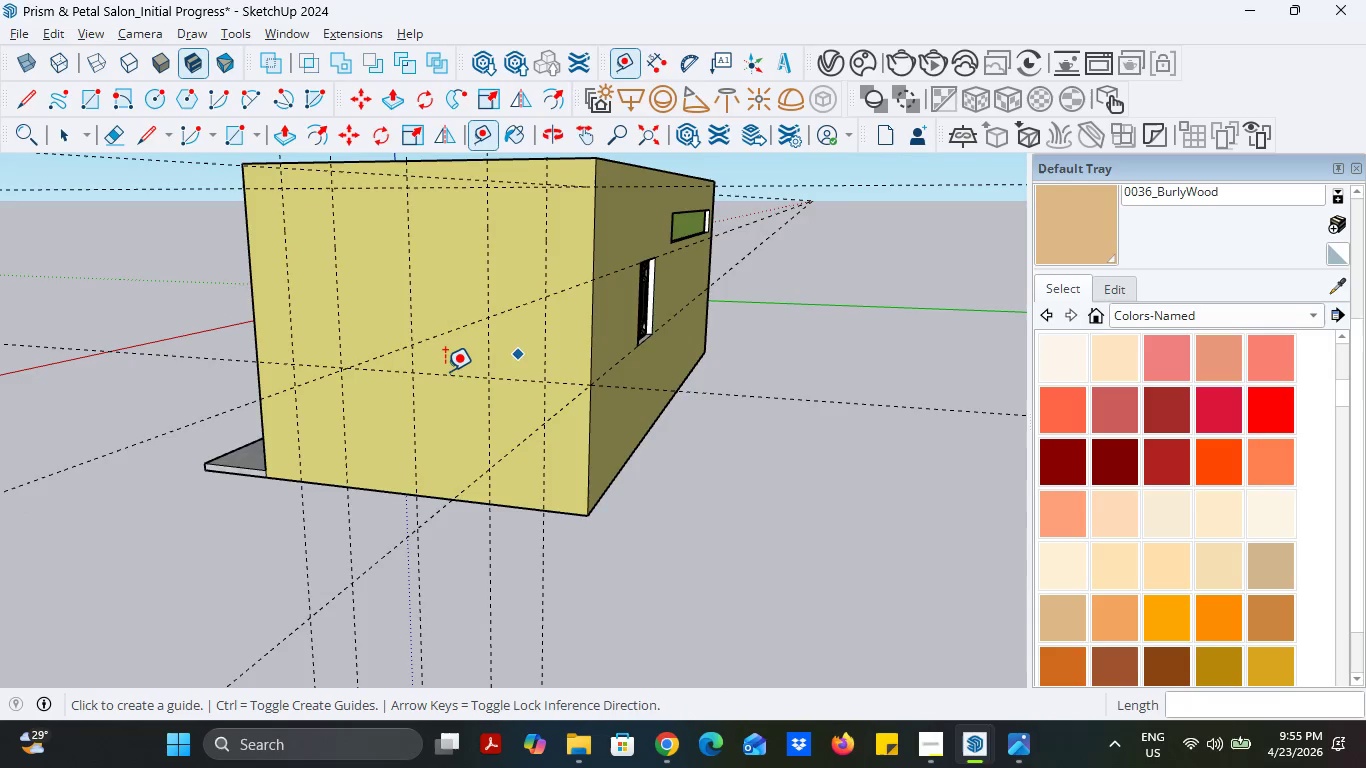 
left_click([445, 373])
 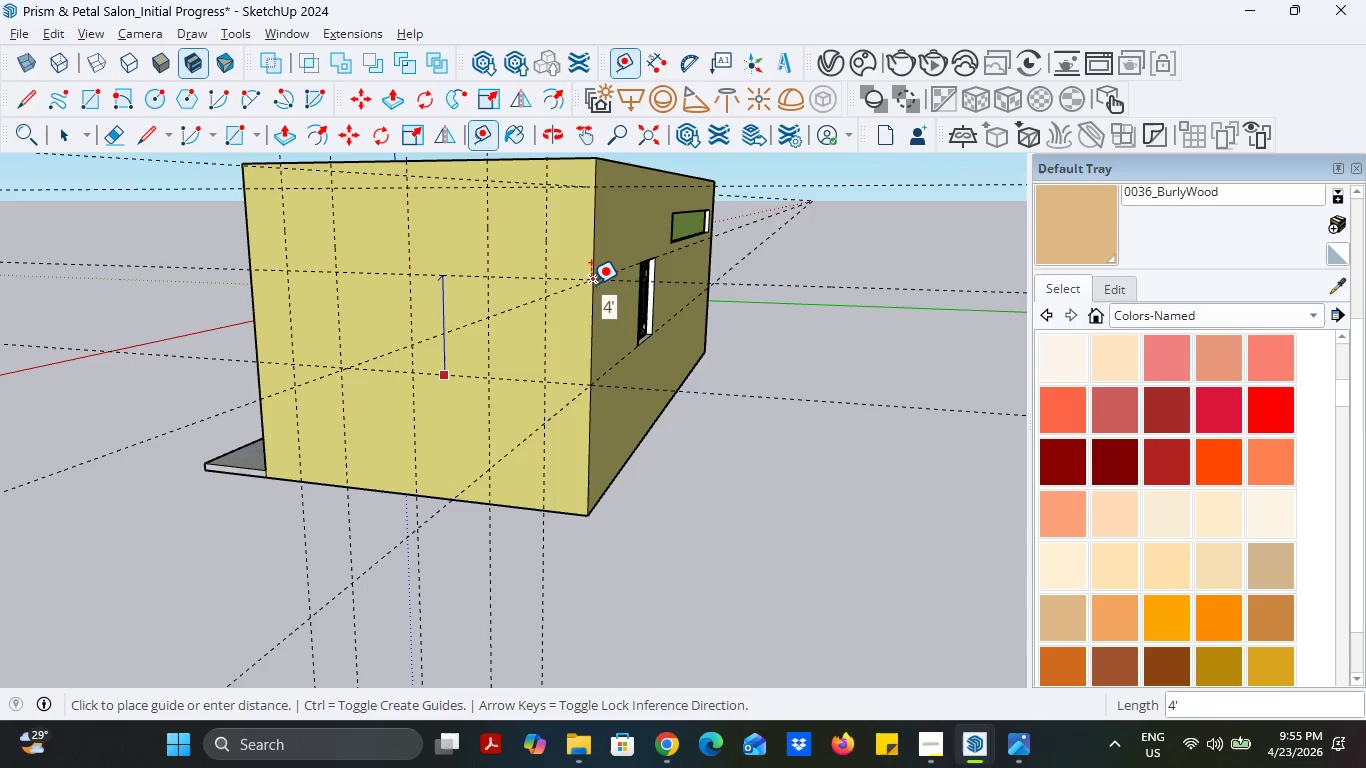 
left_click([591, 284])
 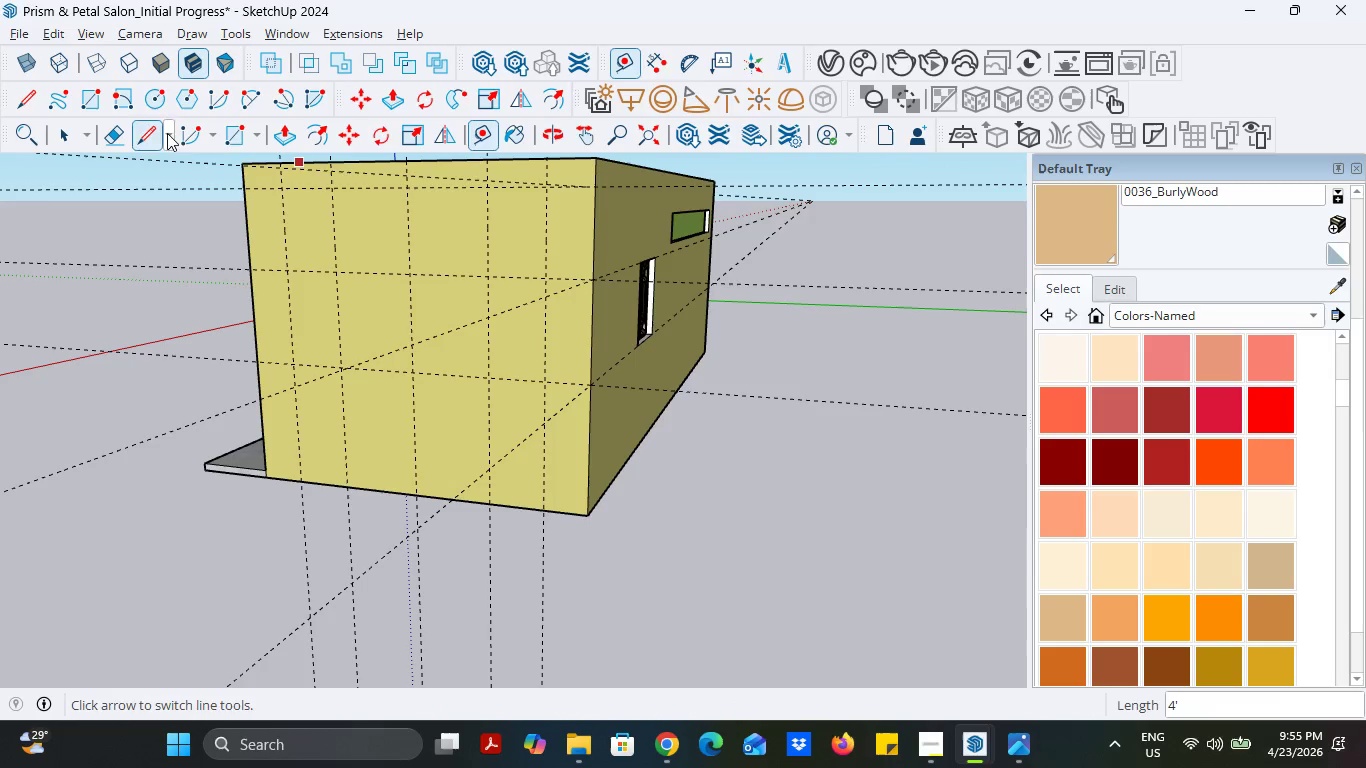 
left_click([229, 134])
 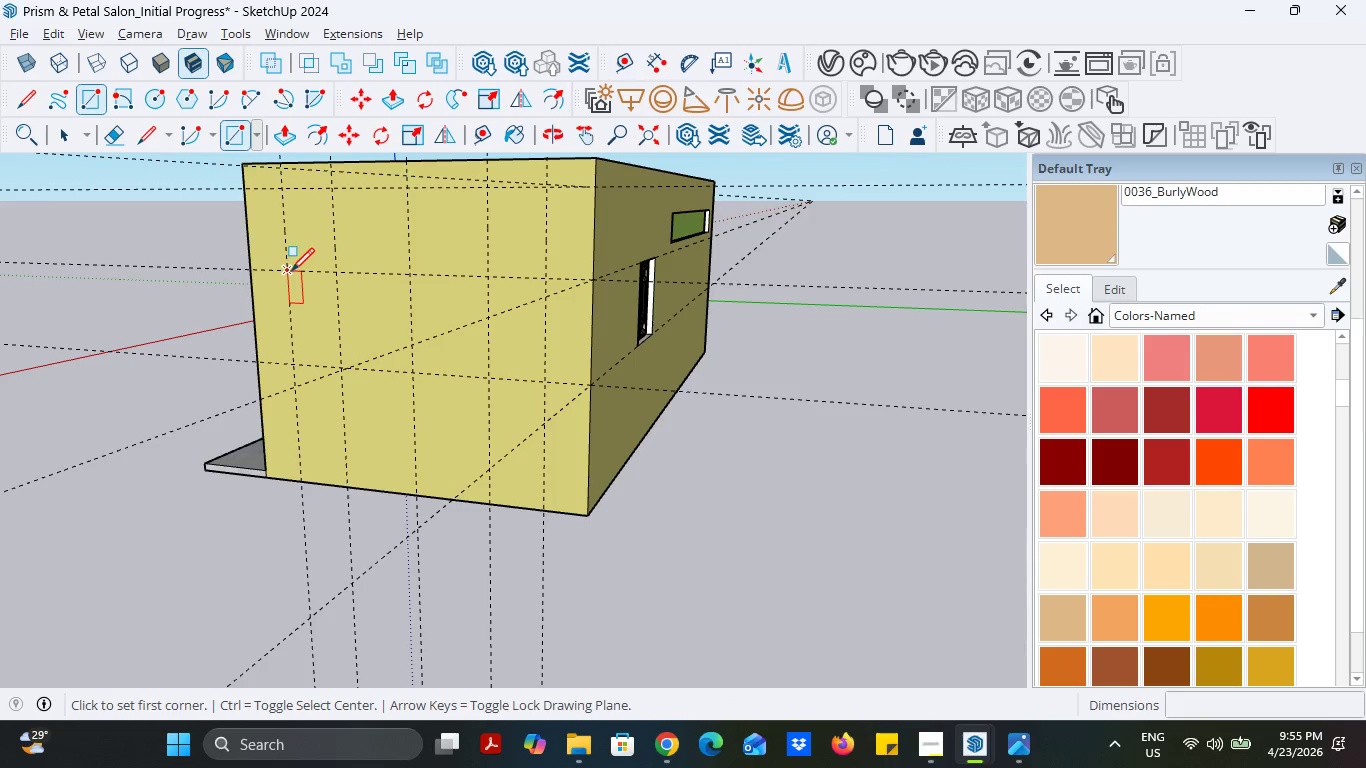 
left_click([291, 271])
 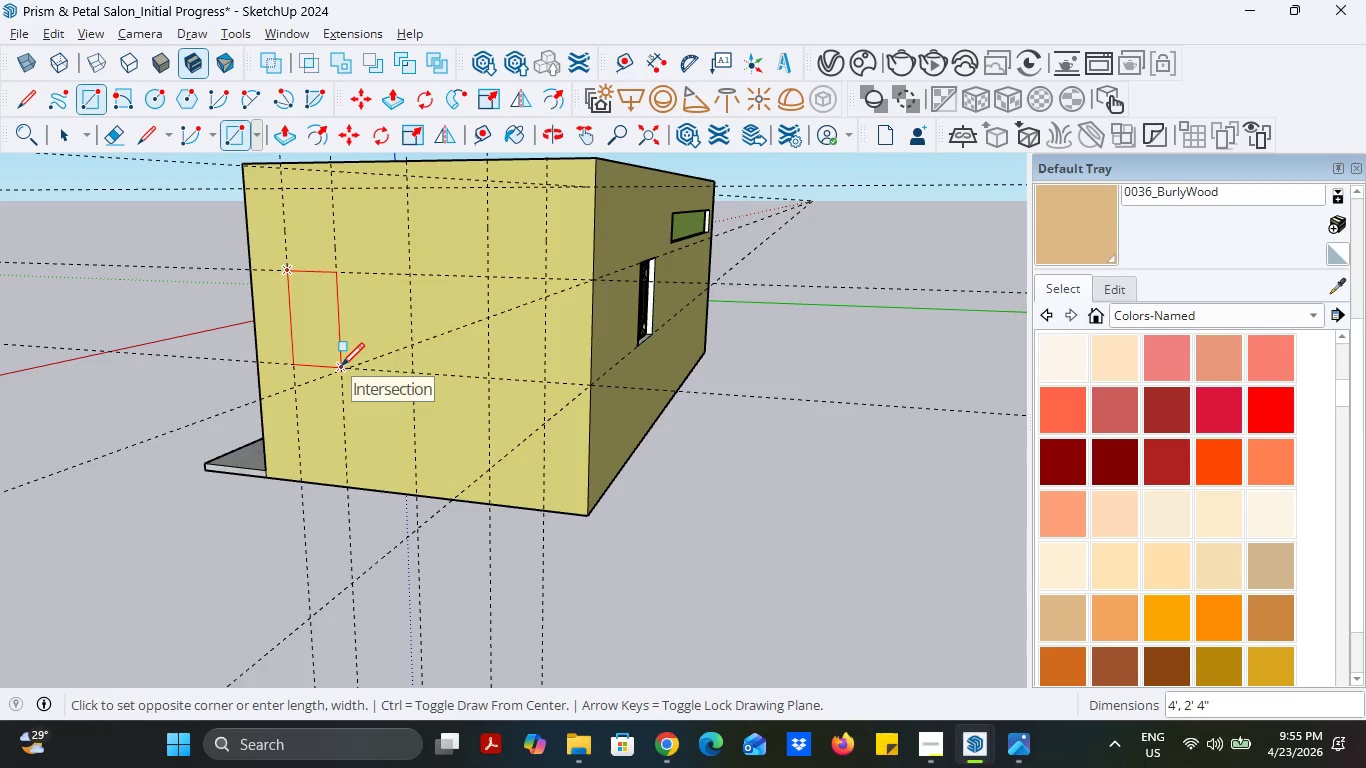 
left_click([341, 366])
 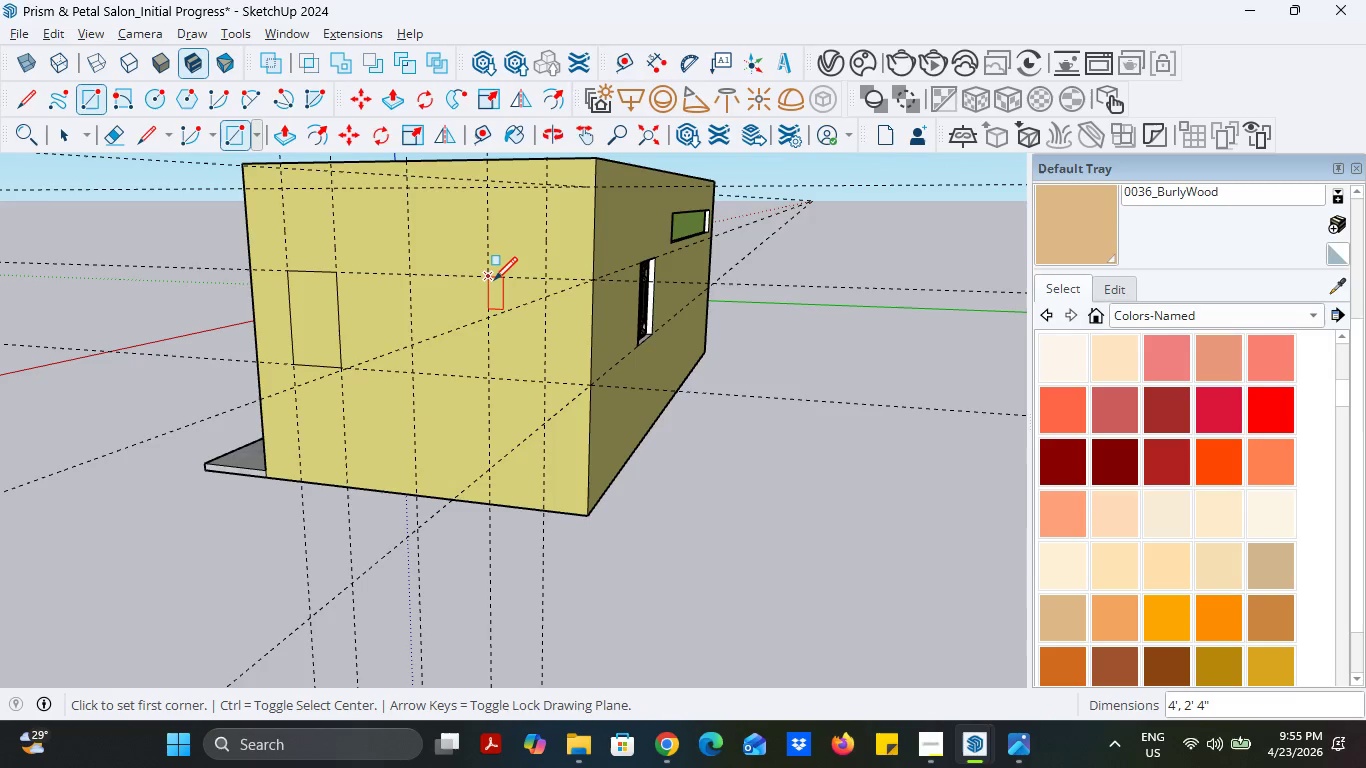 
left_click([495, 280])
 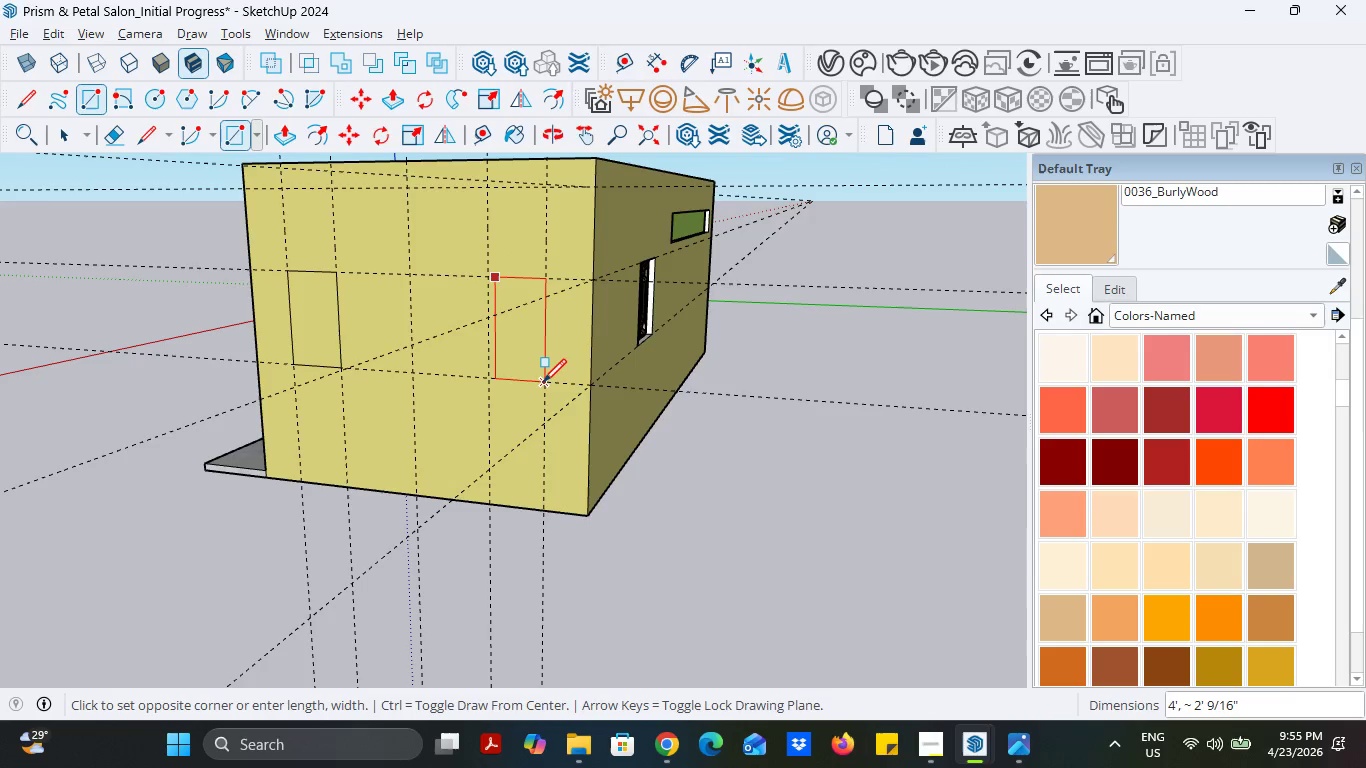 
left_click([543, 382])
 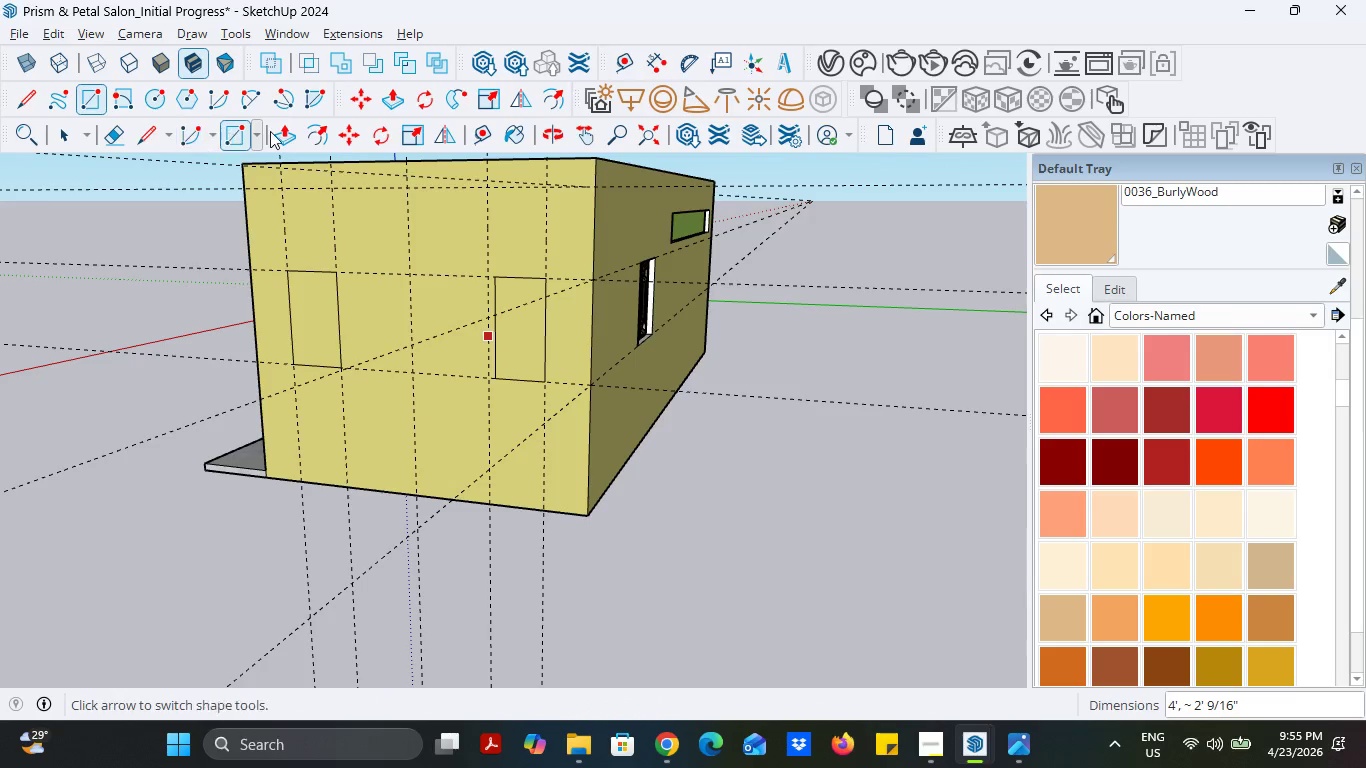 
left_click([279, 131])
 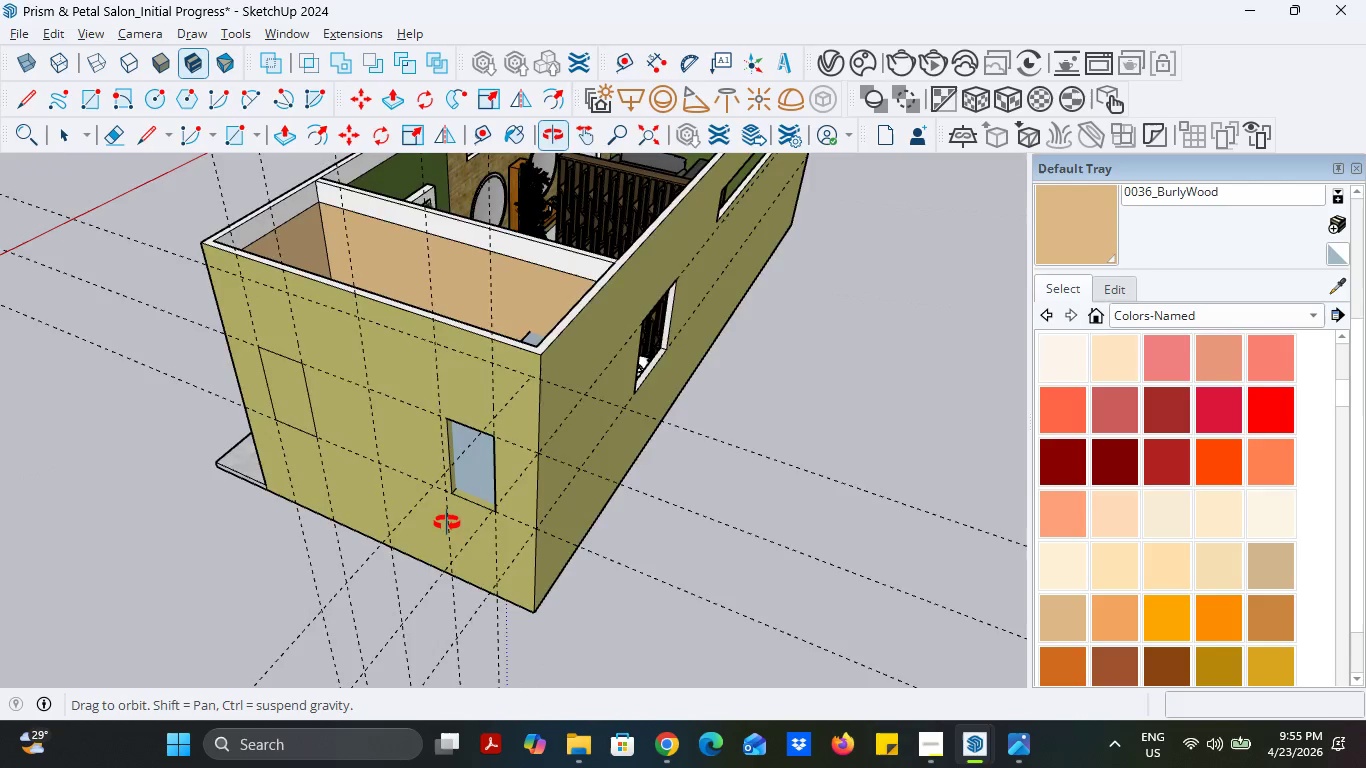 
scroll: coordinate [453, 426], scroll_direction: up, amount: 2.0
 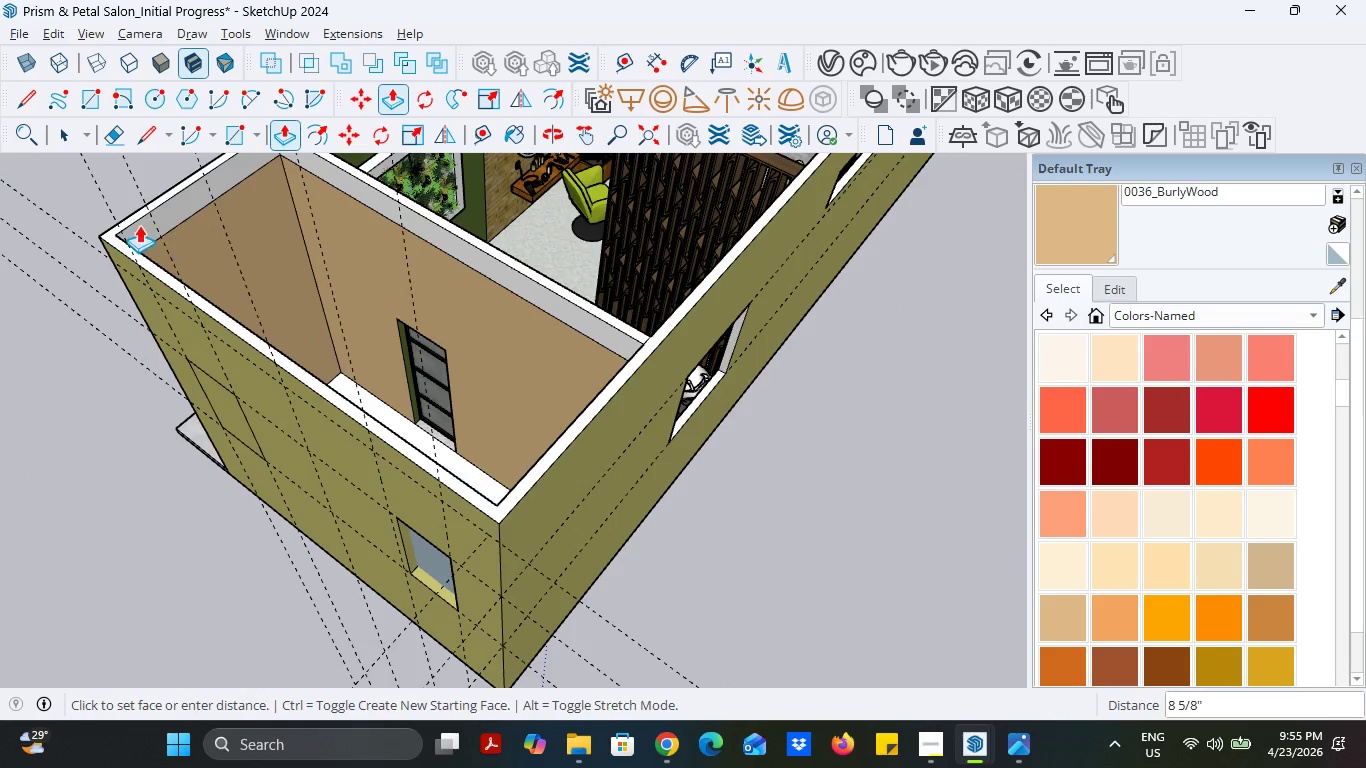 
left_click([116, 226])
 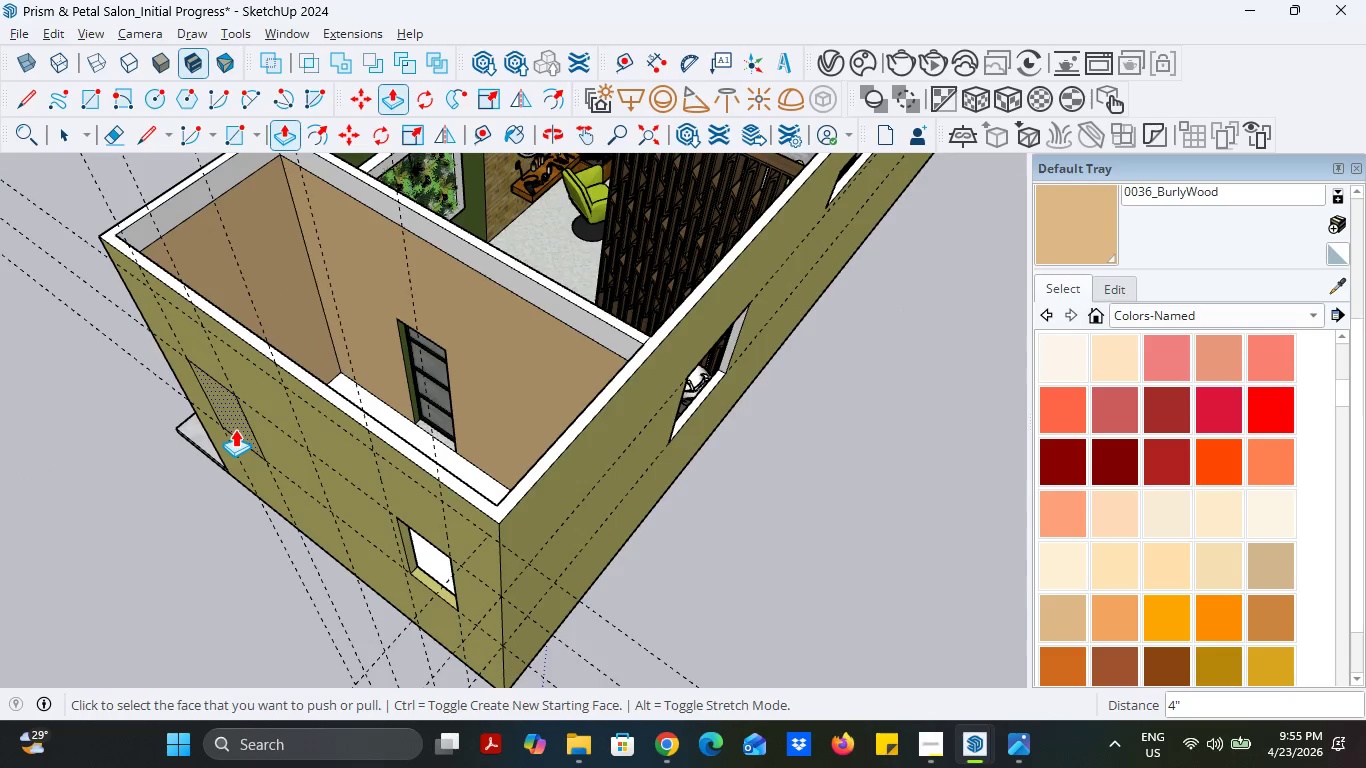 
left_click([235, 429])
 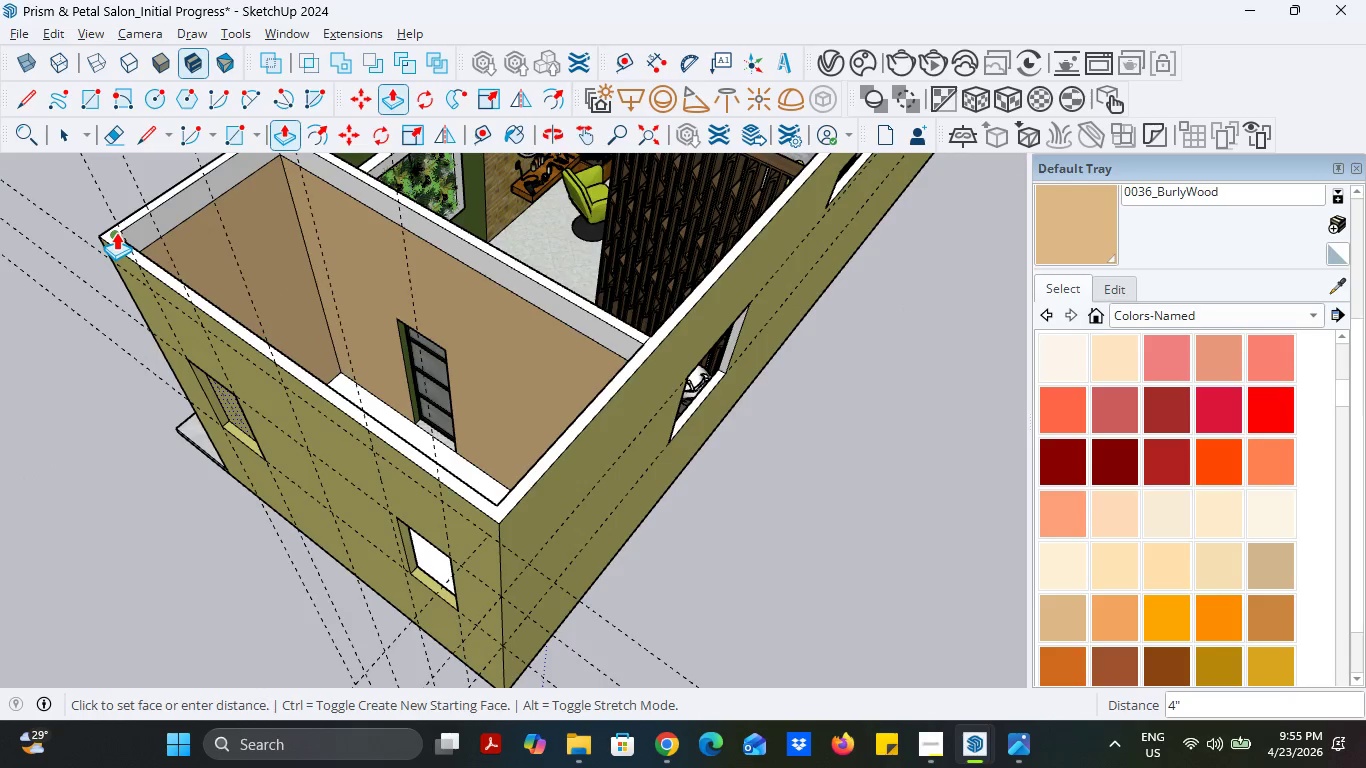 
left_click([116, 232])
 